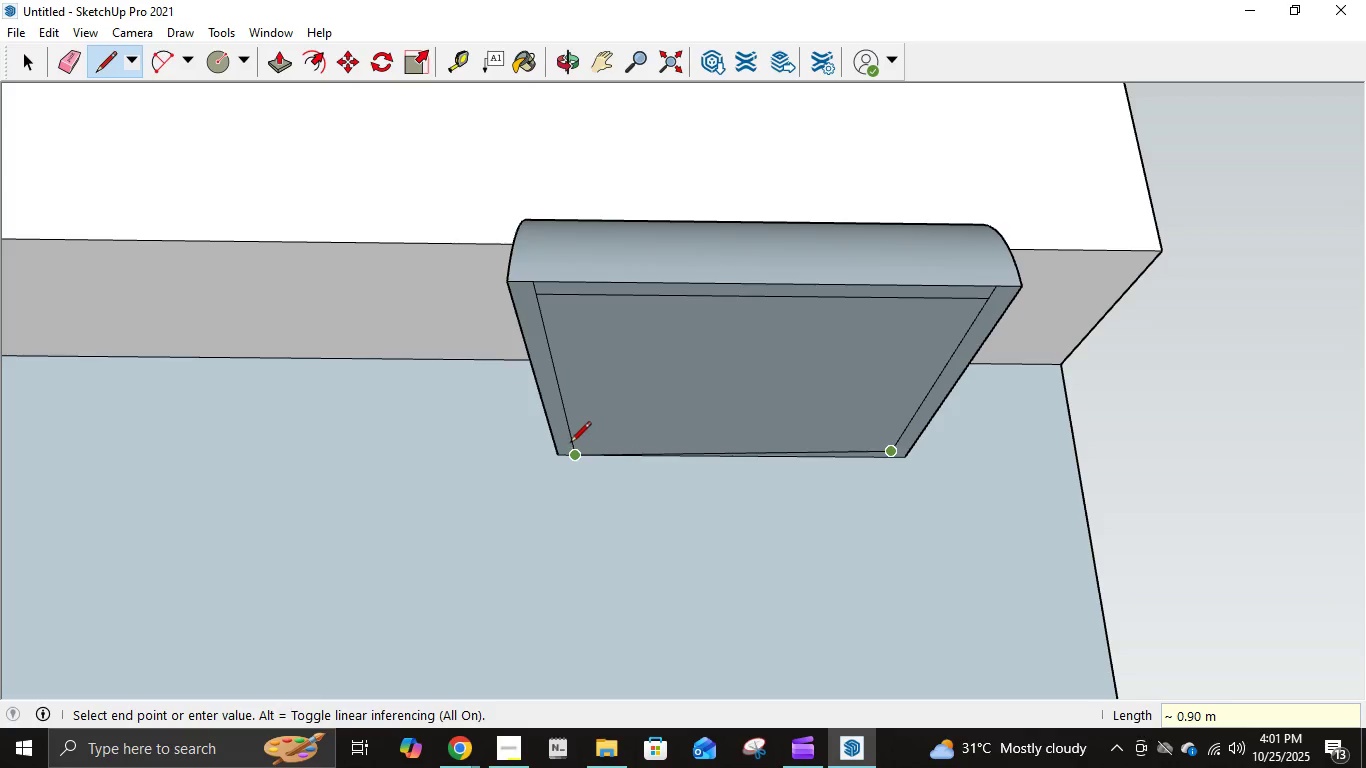 
scroll: coordinate [570, 436], scroll_direction: up, amount: 6.0
 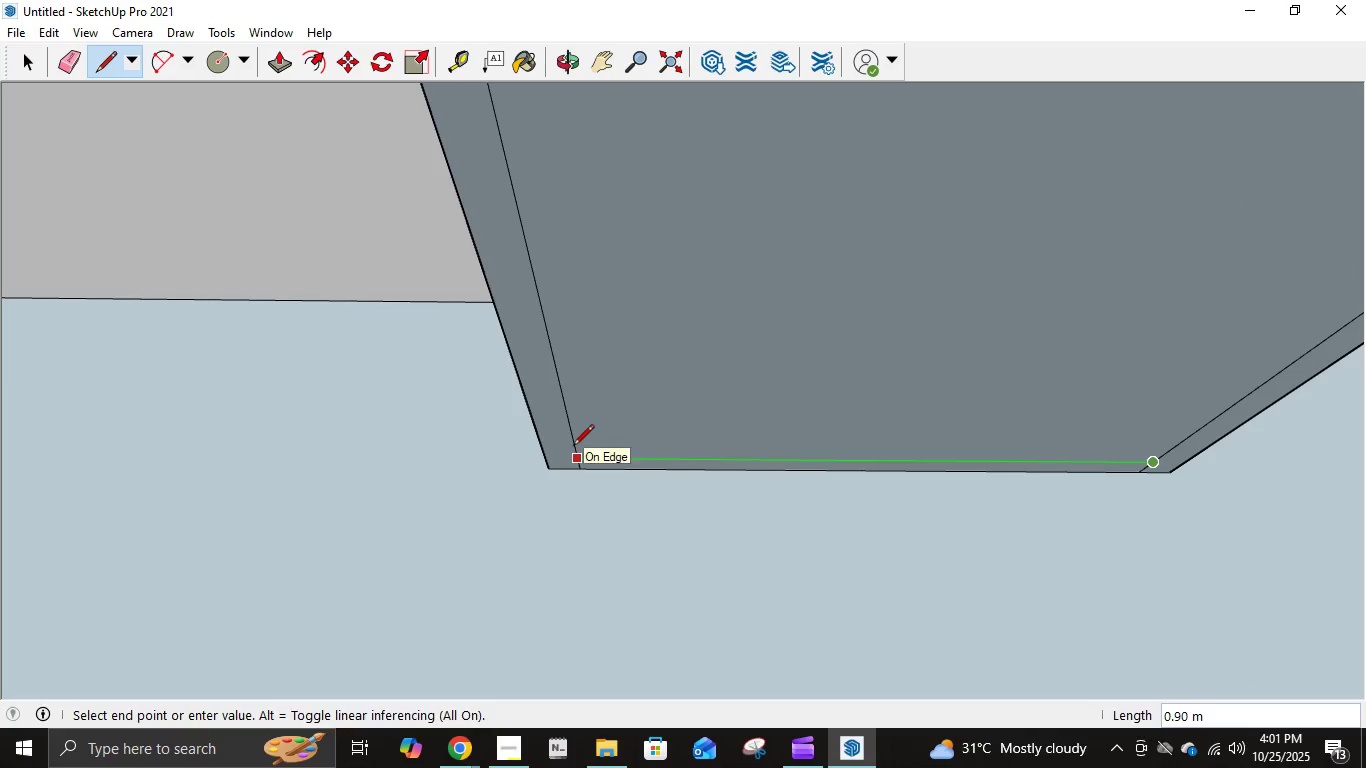 
left_click([573, 447])
 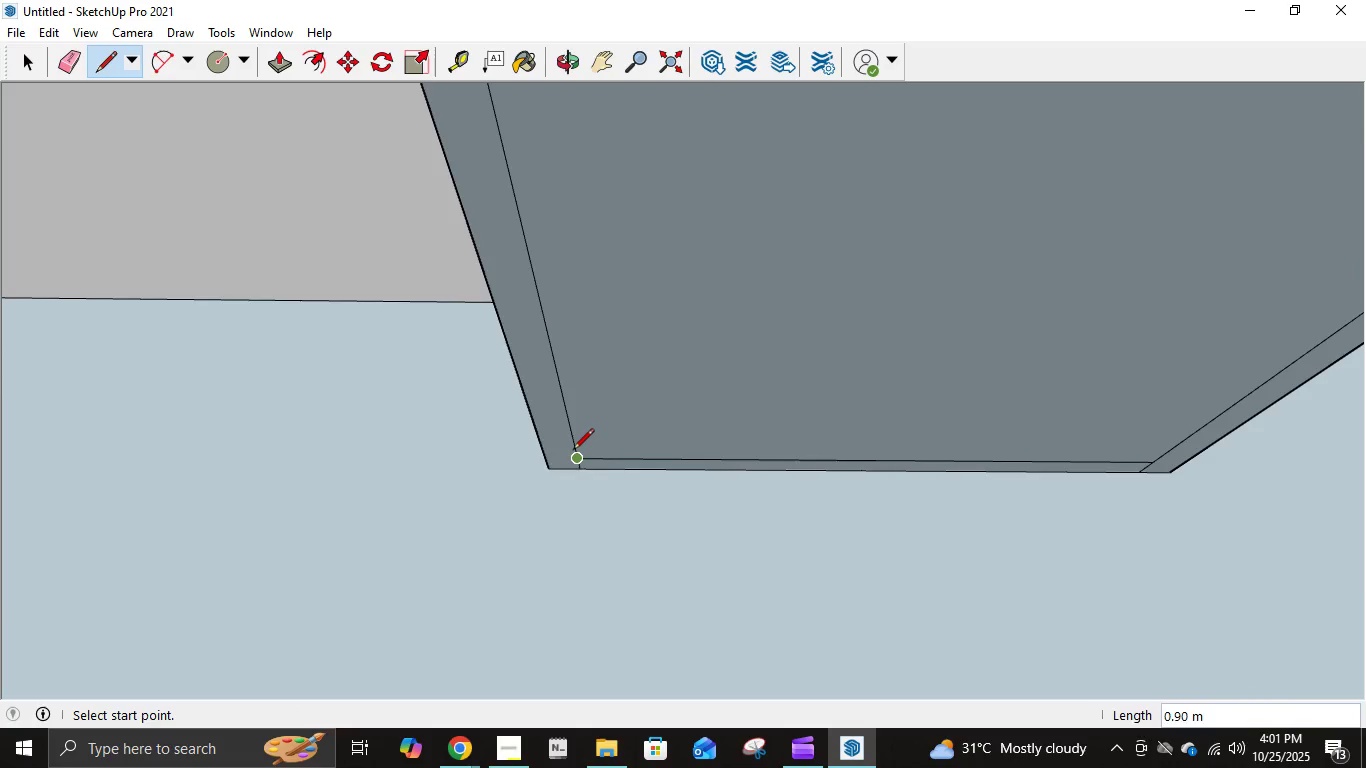 
scroll: coordinate [573, 451], scroll_direction: down, amount: 7.0
 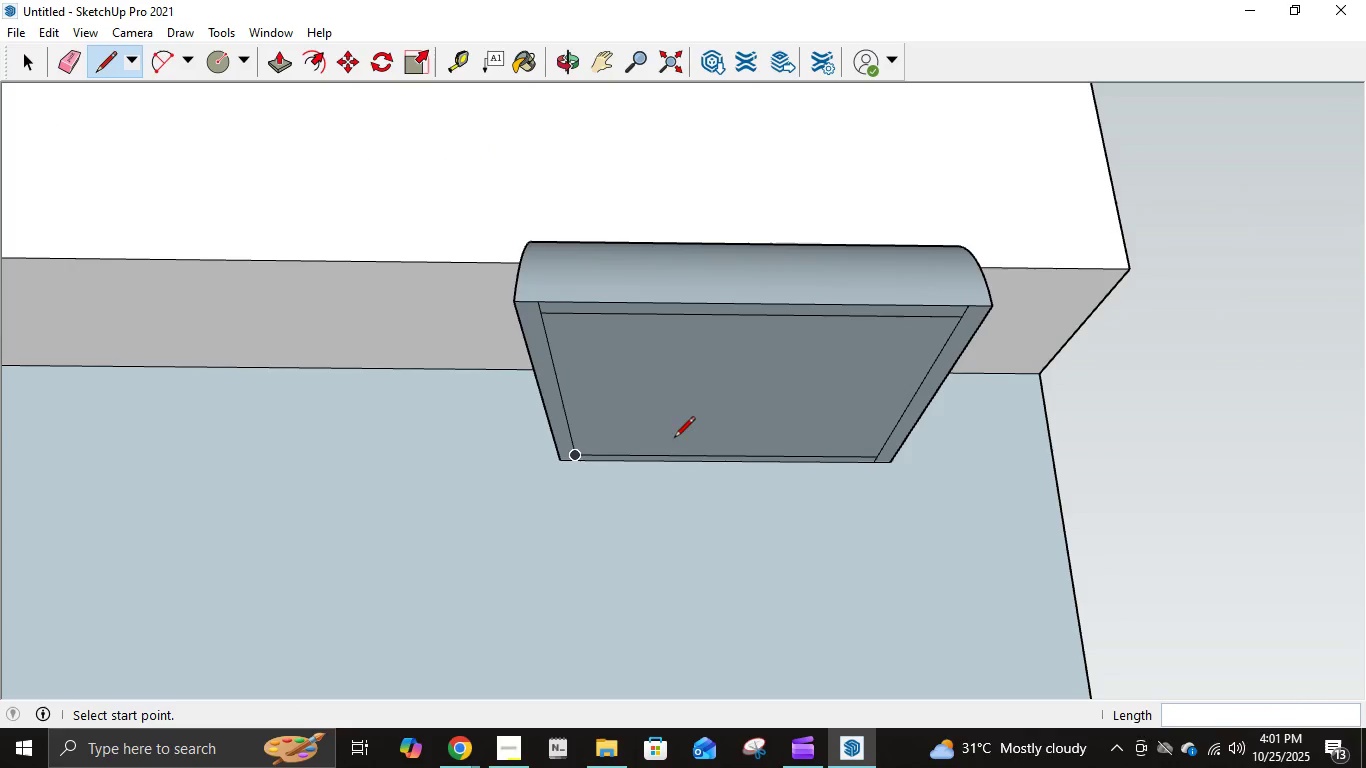 
key(E)
 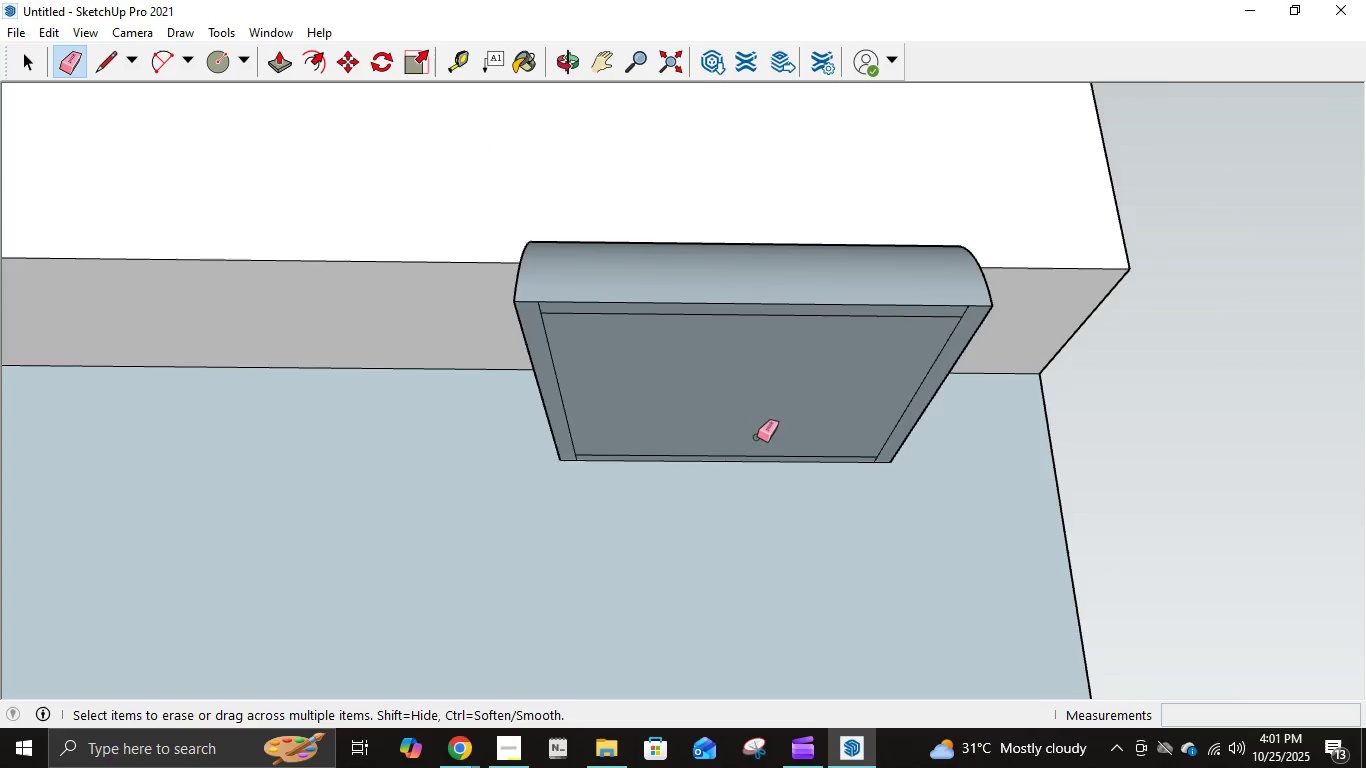 
scroll: coordinate [932, 463], scroll_direction: up, amount: 7.0
 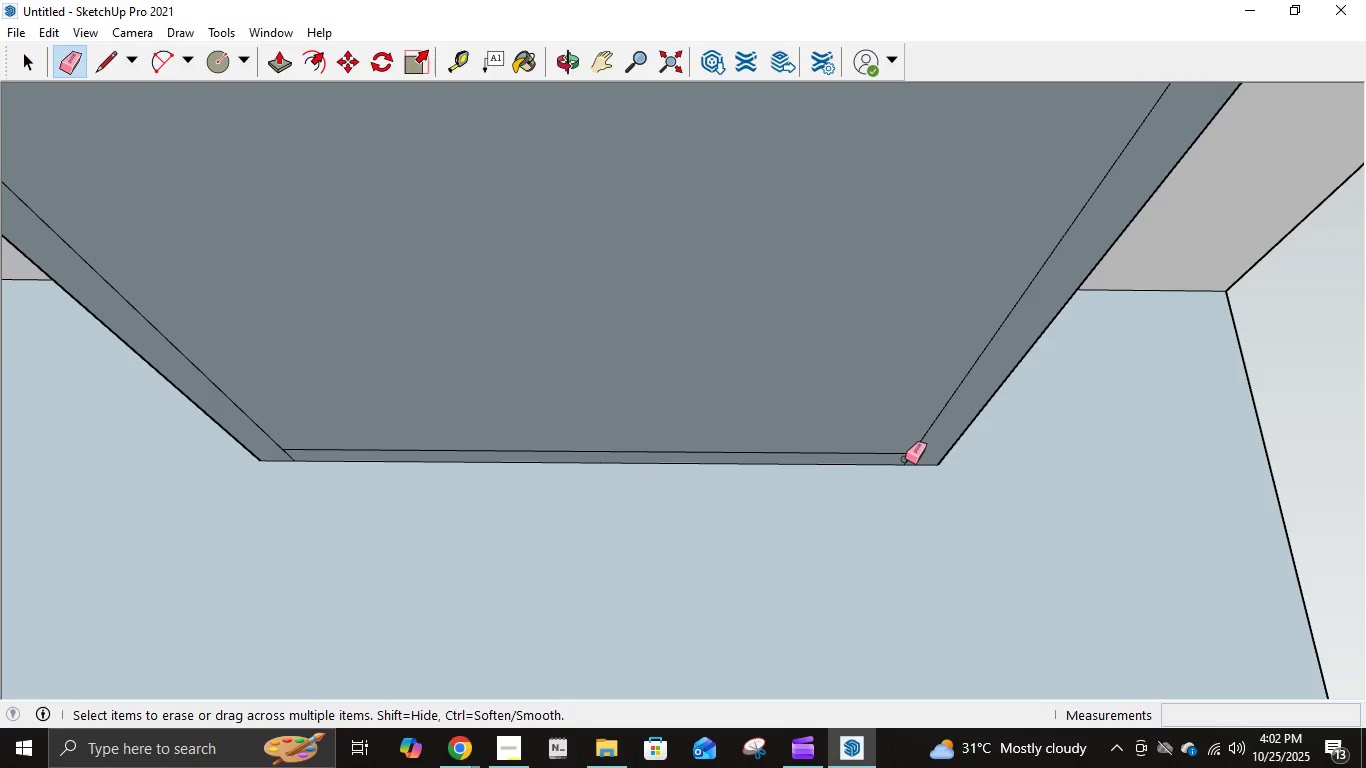 
left_click([905, 459])
 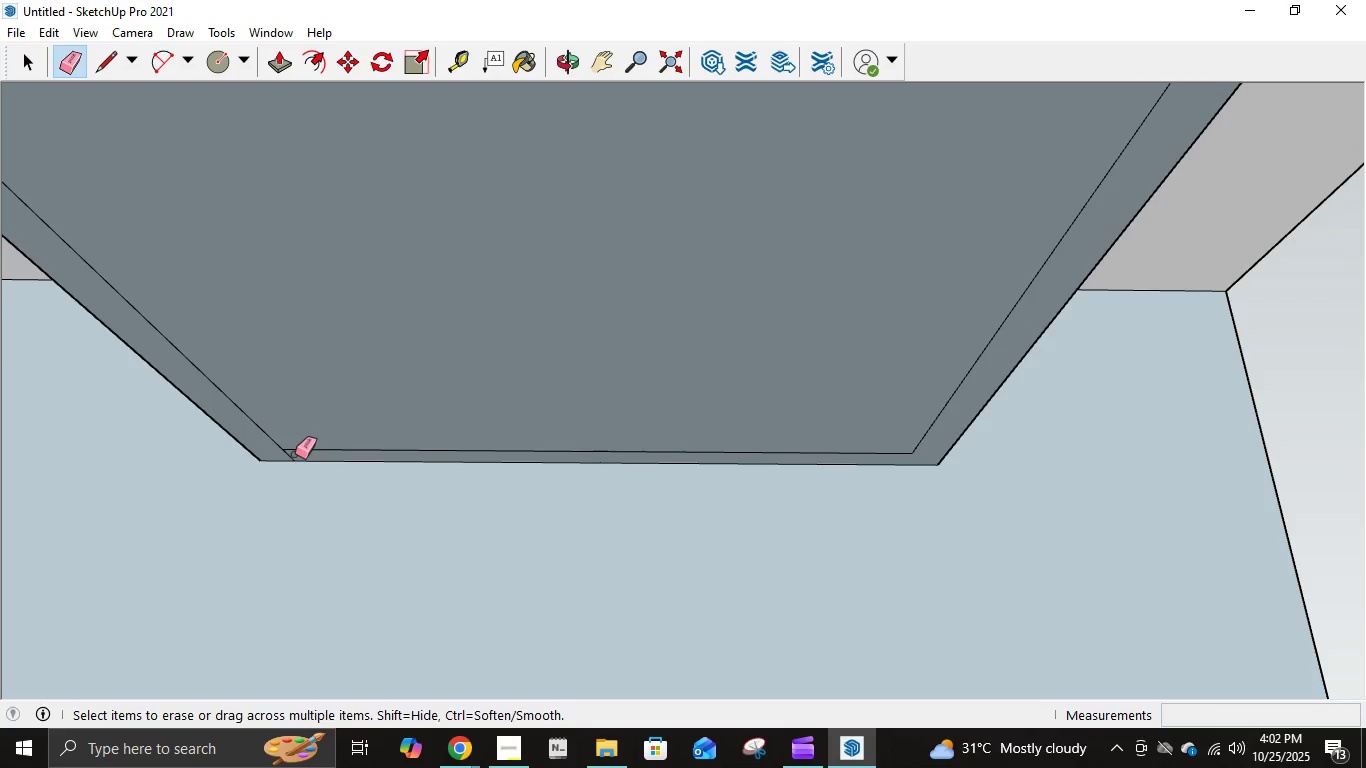 
left_click([290, 456])
 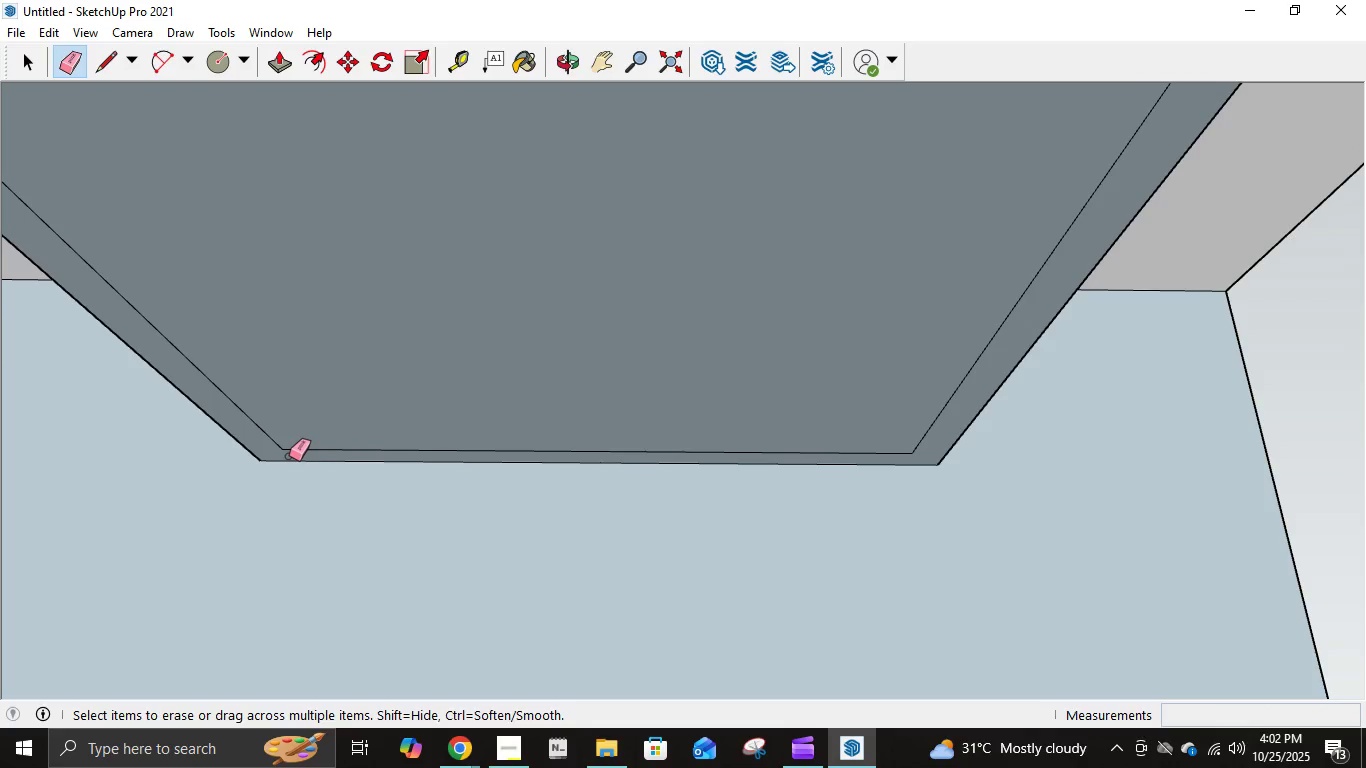 
scroll: coordinate [289, 454], scroll_direction: down, amount: 7.0
 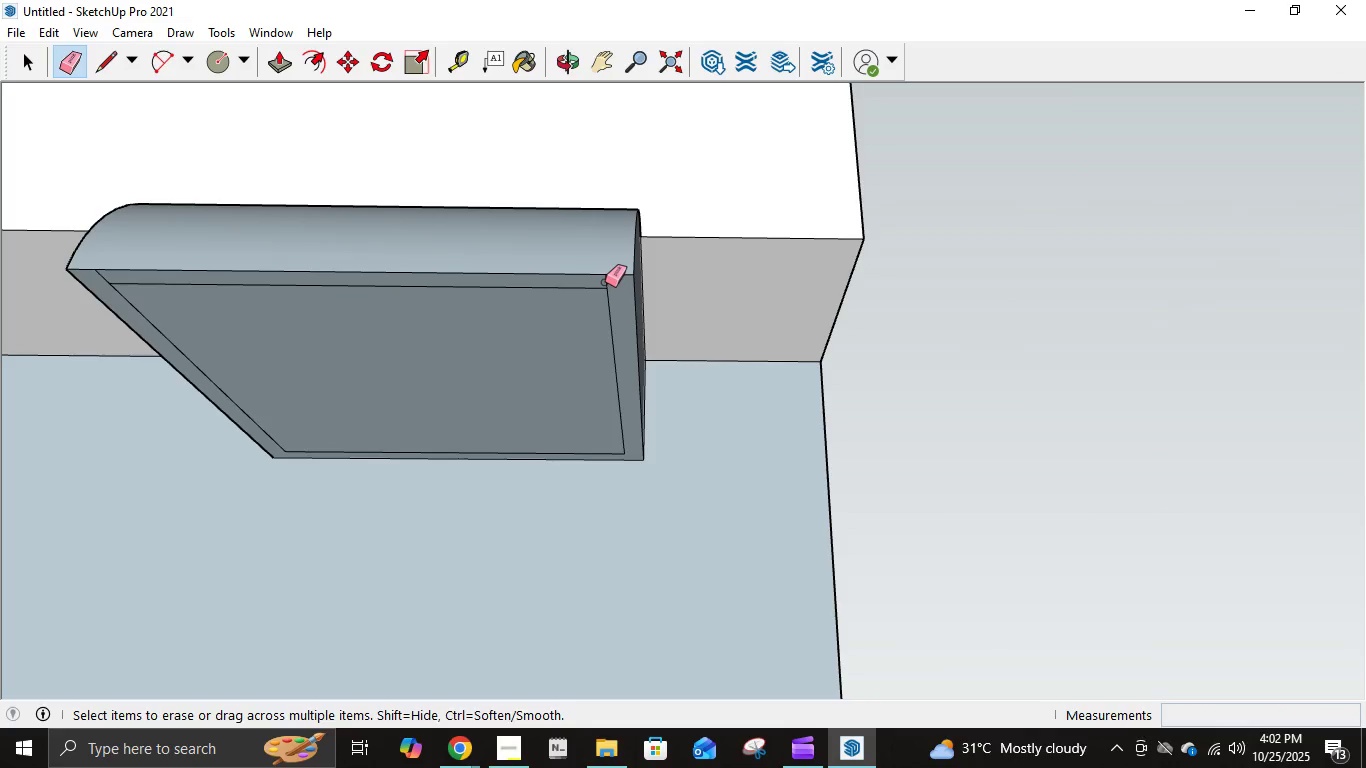 
left_click([606, 283])
 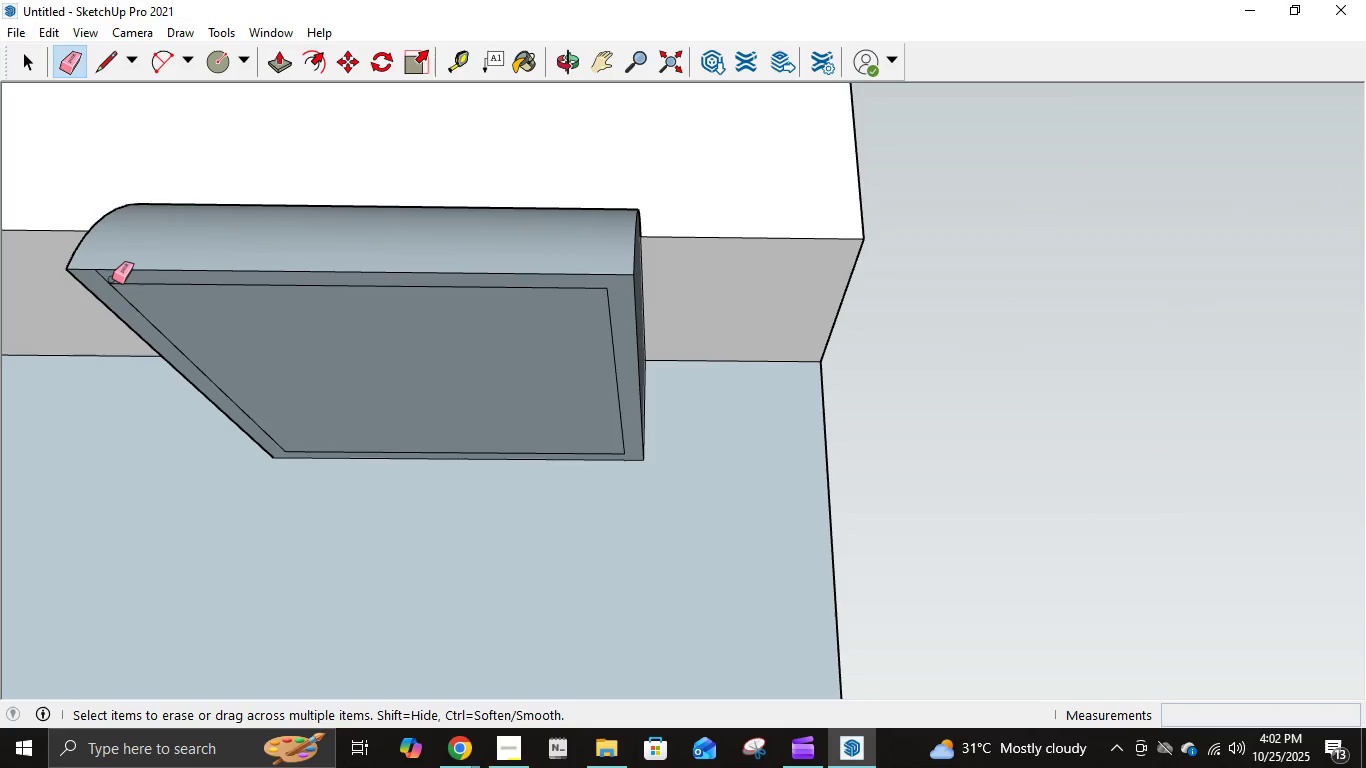 
left_click([105, 277])
 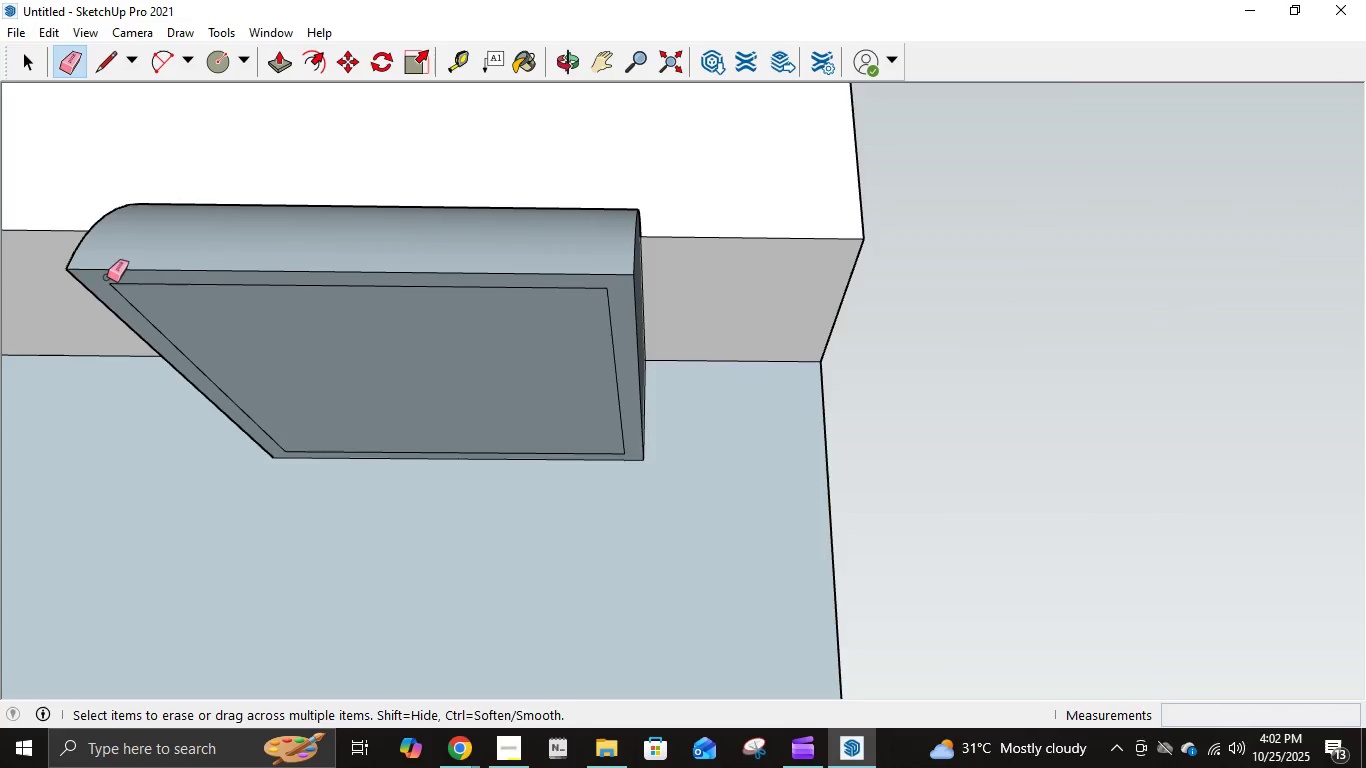 
scroll: coordinate [281, 395], scroll_direction: down, amount: 7.0
 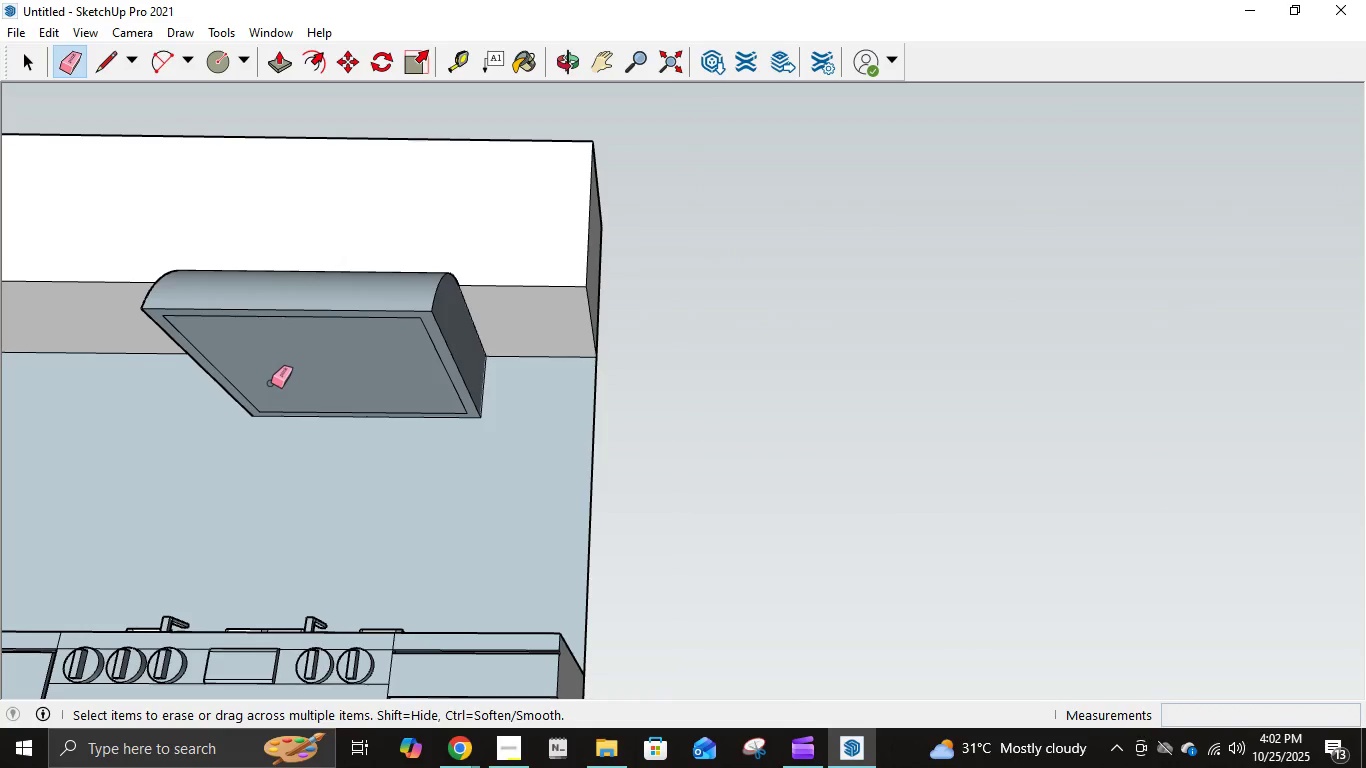 
key(P)
 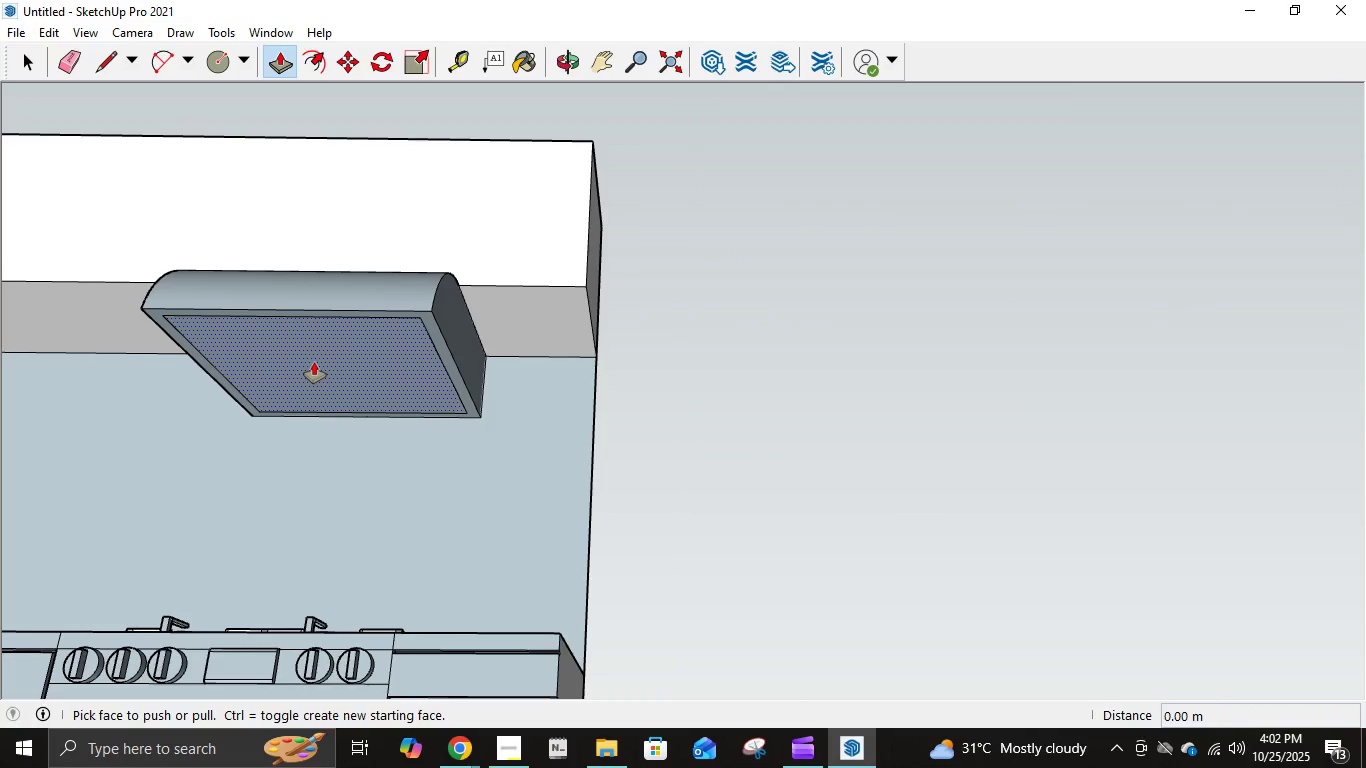 
left_click([314, 362])
 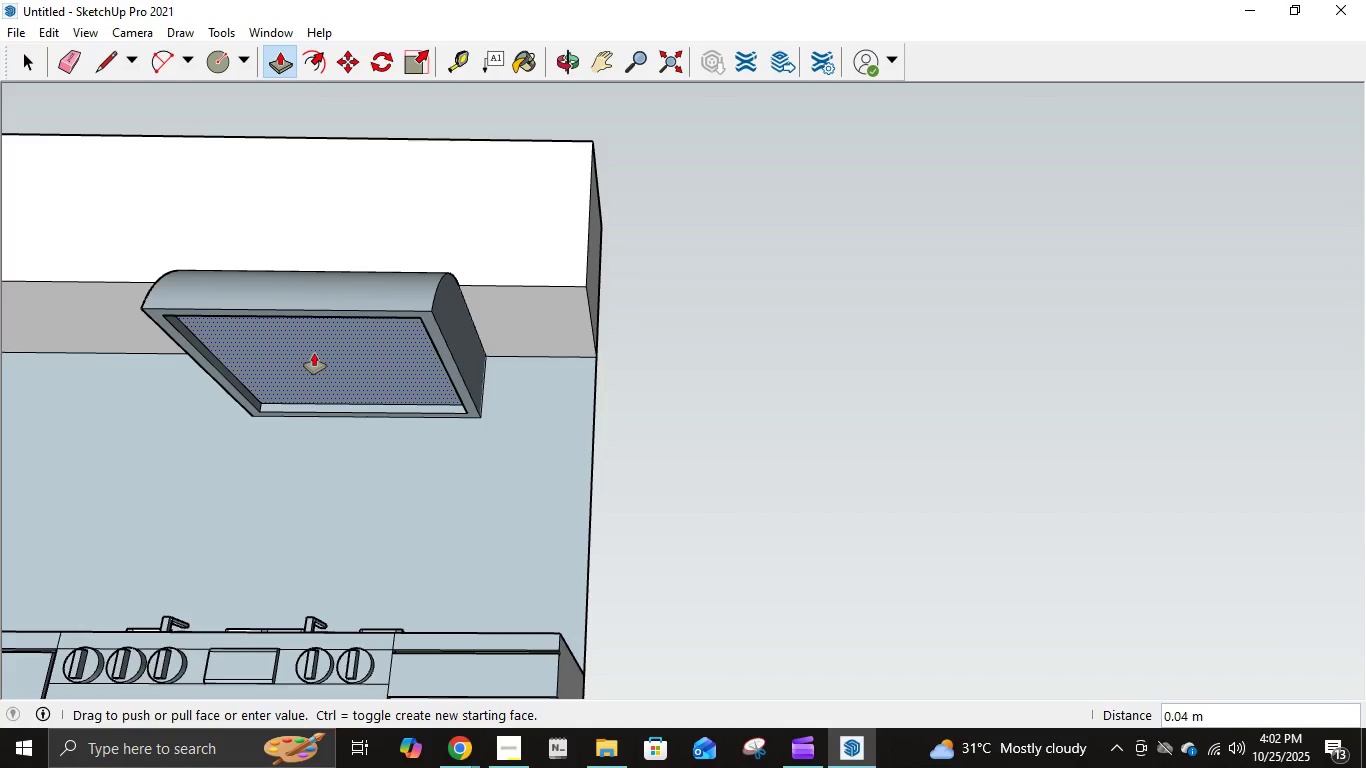 
key(NumpadDecimal)
 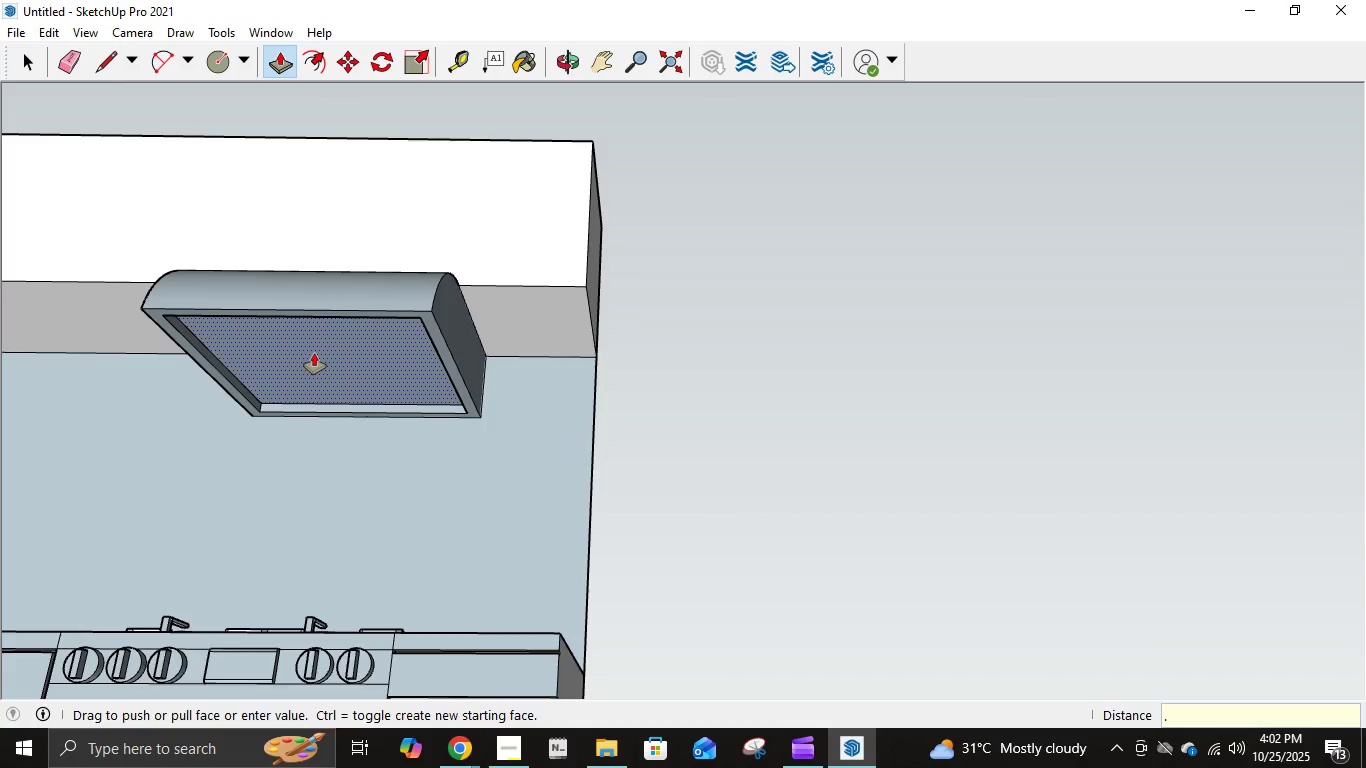 
key(Numpad0)
 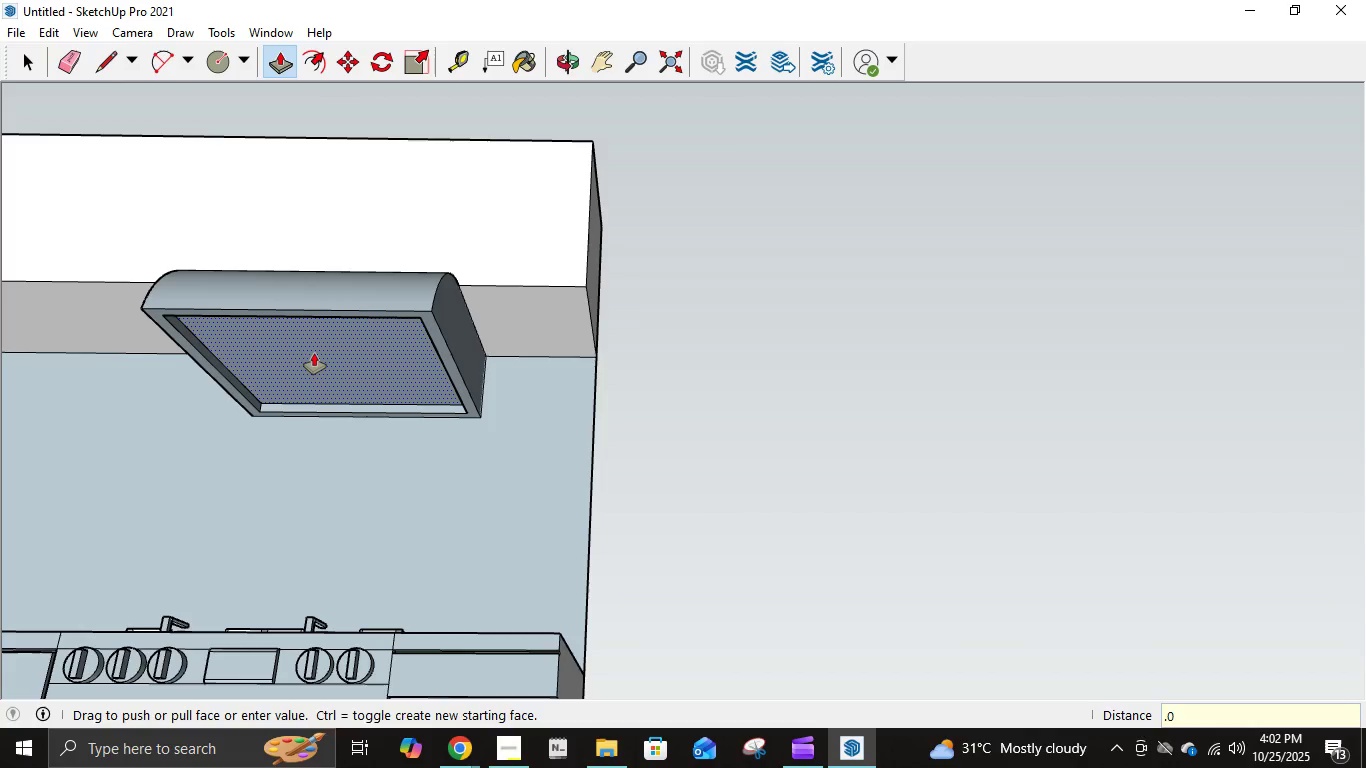 
key(Numpad3)
 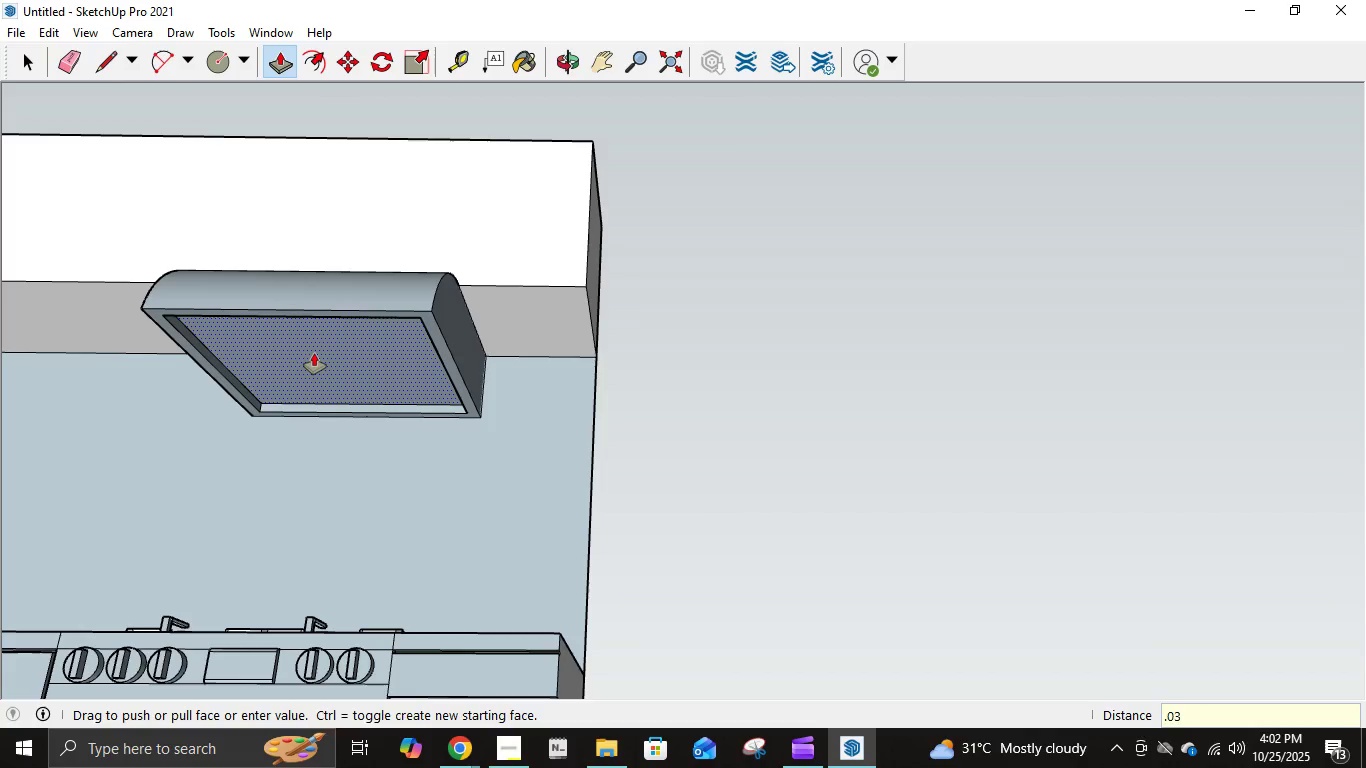 
key(NumpadEnter)
 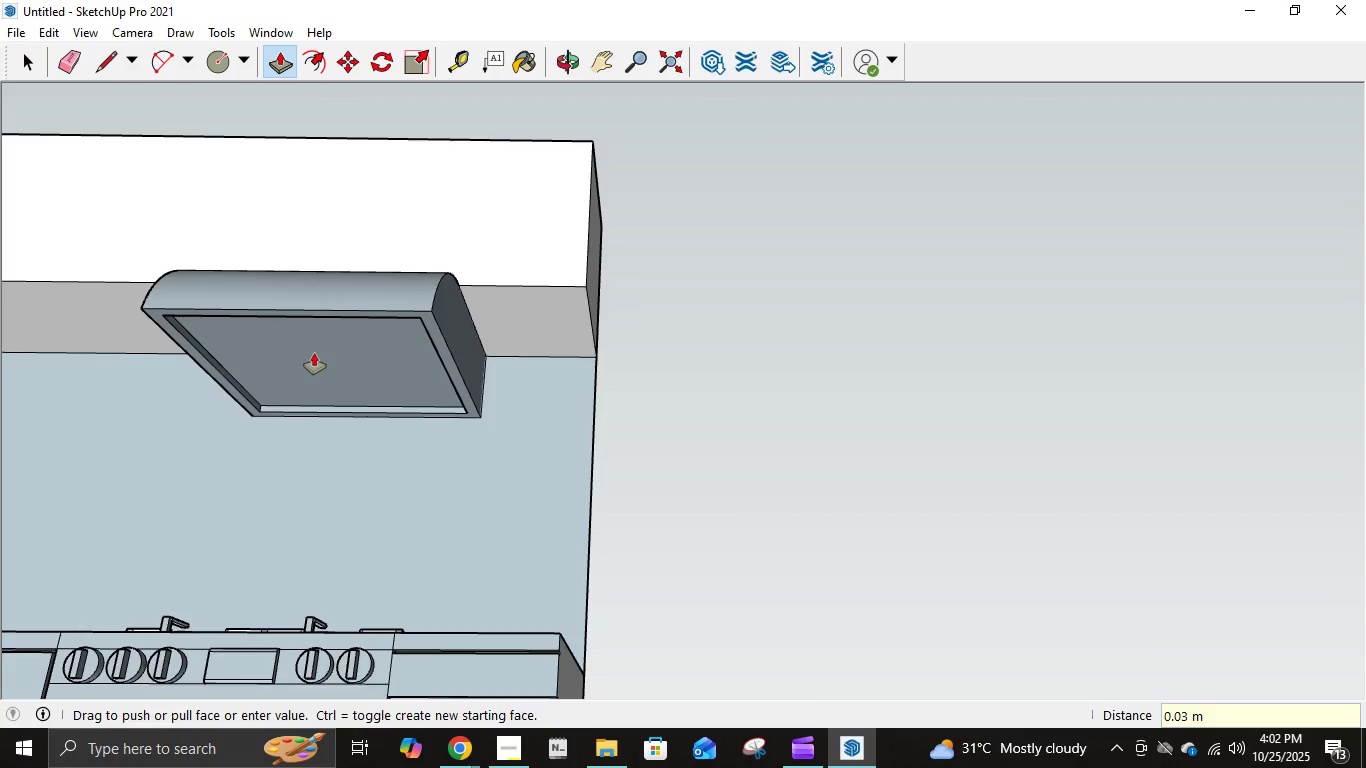 
scroll: coordinate [319, 362], scroll_direction: down, amount: 6.0
 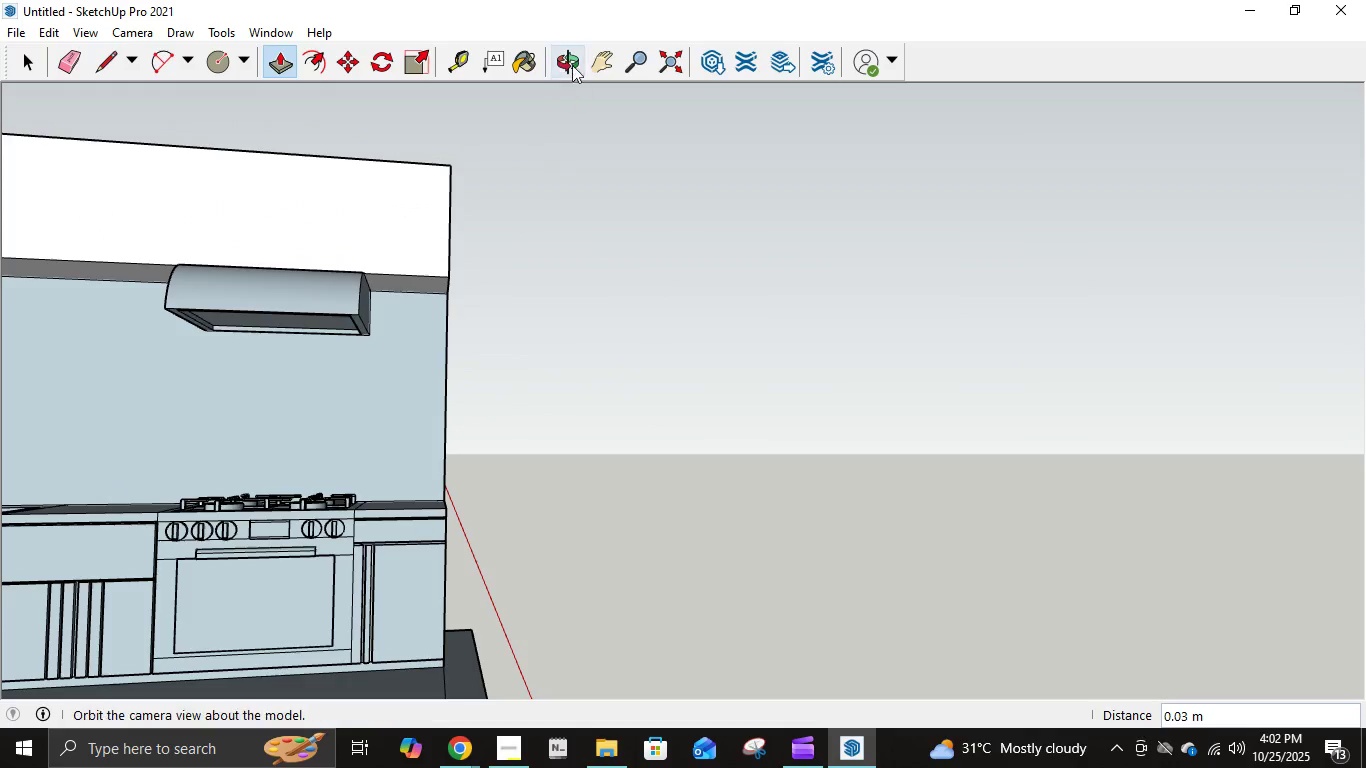 
left_click([605, 50])
 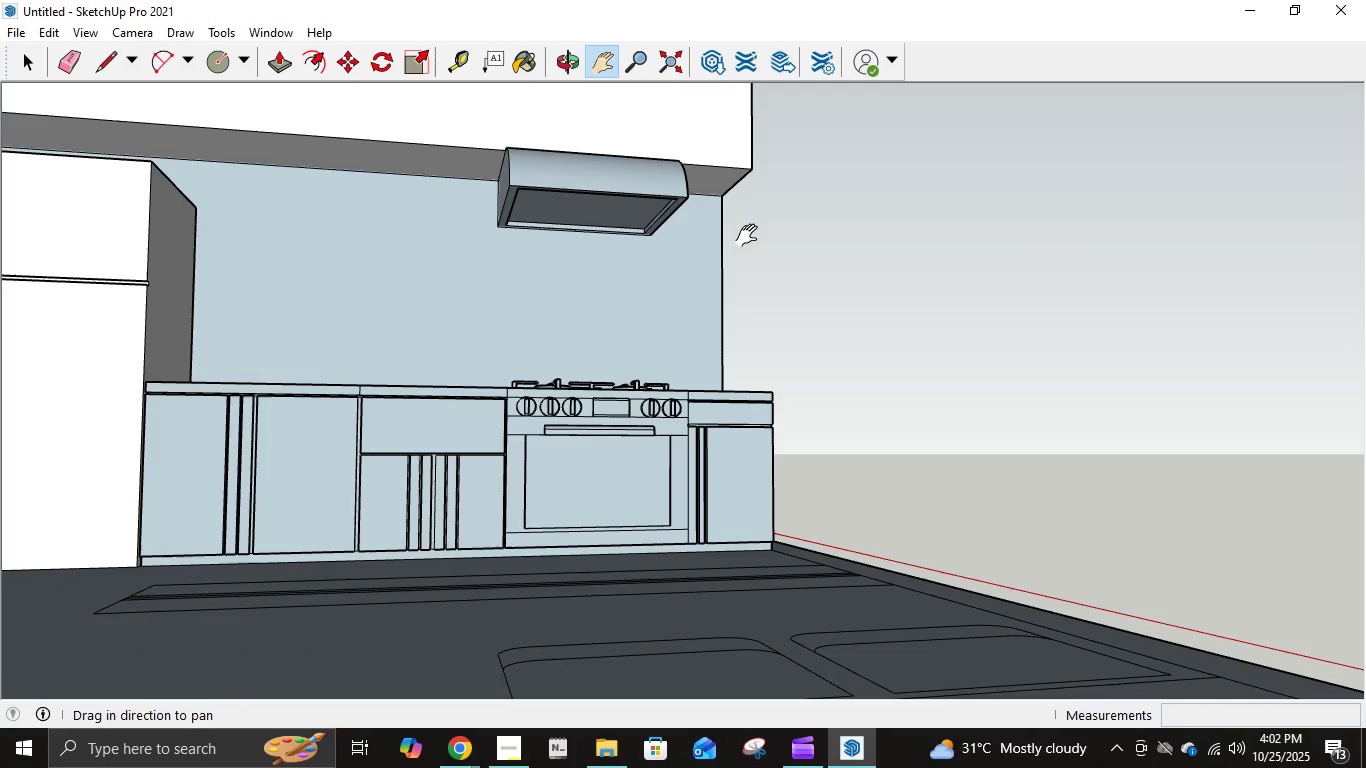 
scroll: coordinate [695, 285], scroll_direction: down, amount: 1.0
 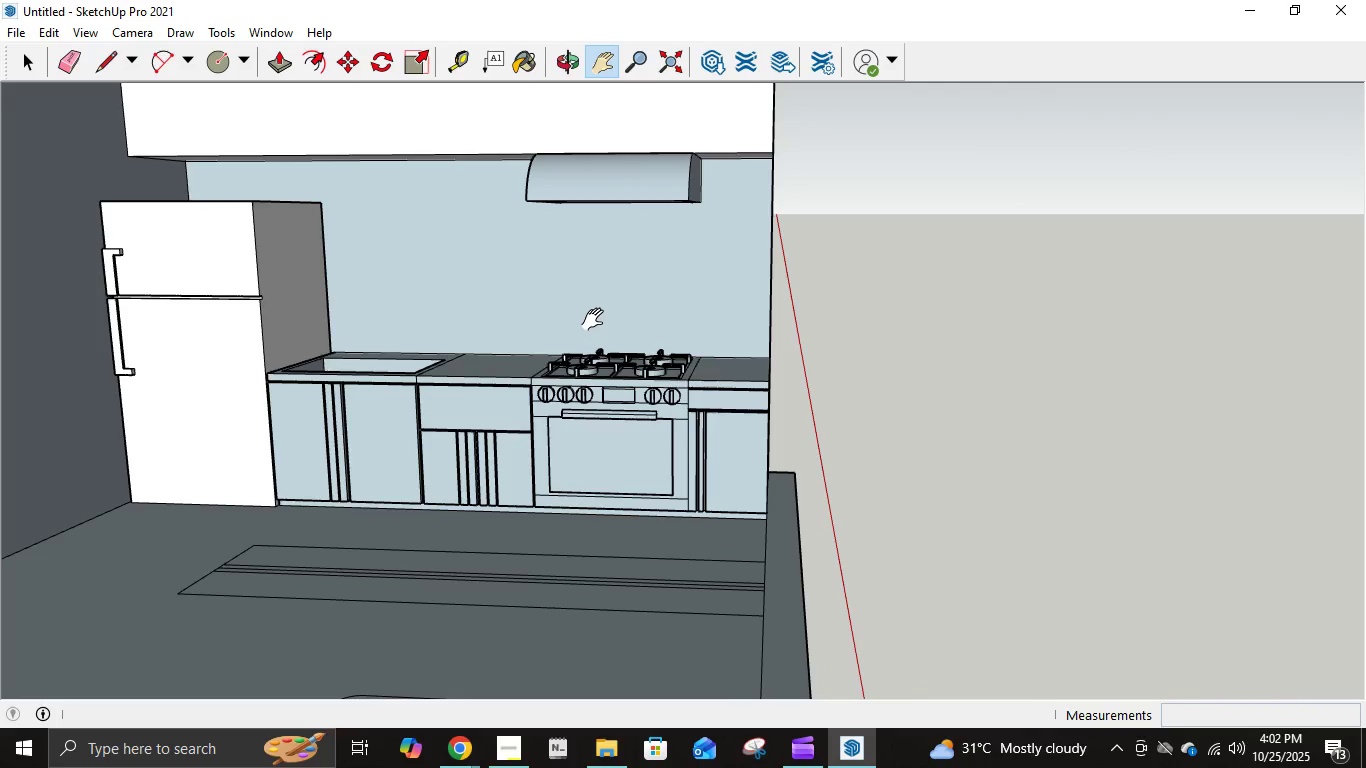 
scroll: coordinate [885, 366], scroll_direction: up, amount: 9.0
 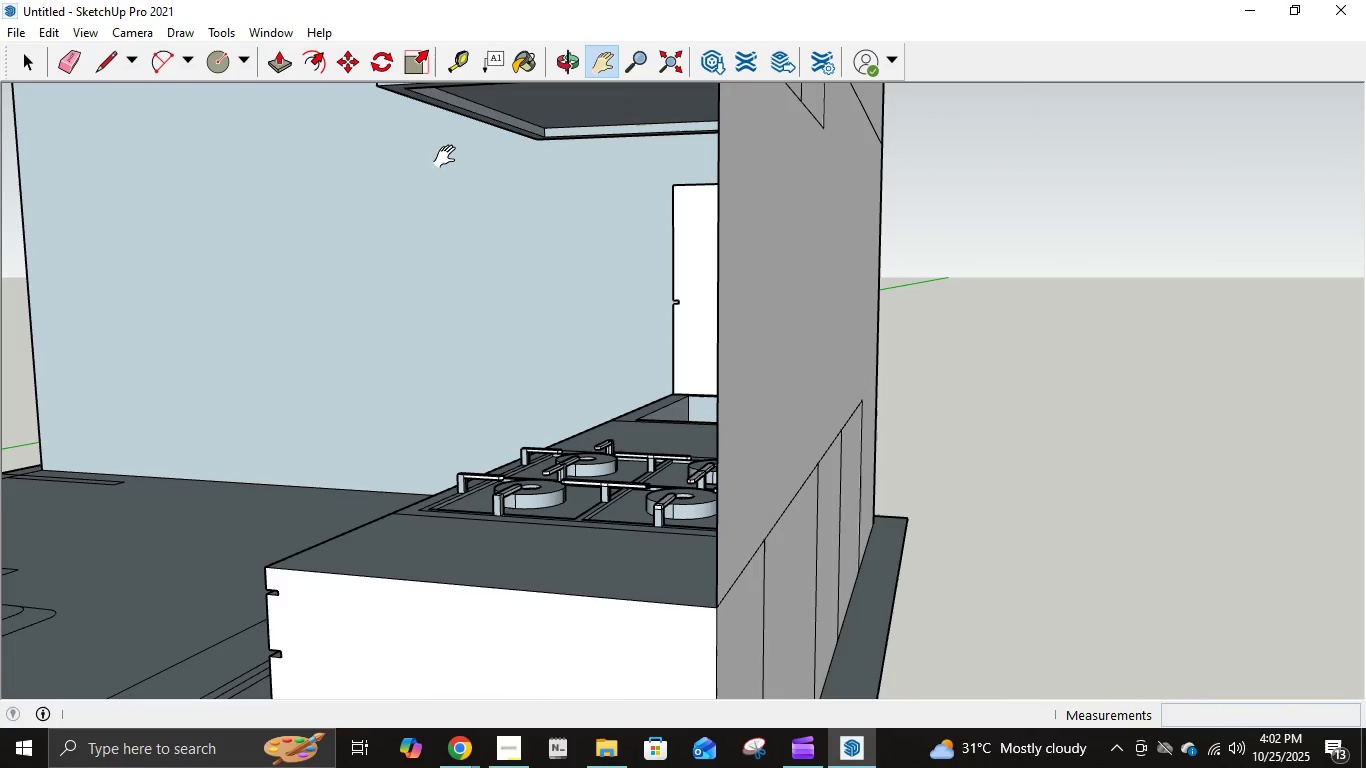 
wait(5.23)
 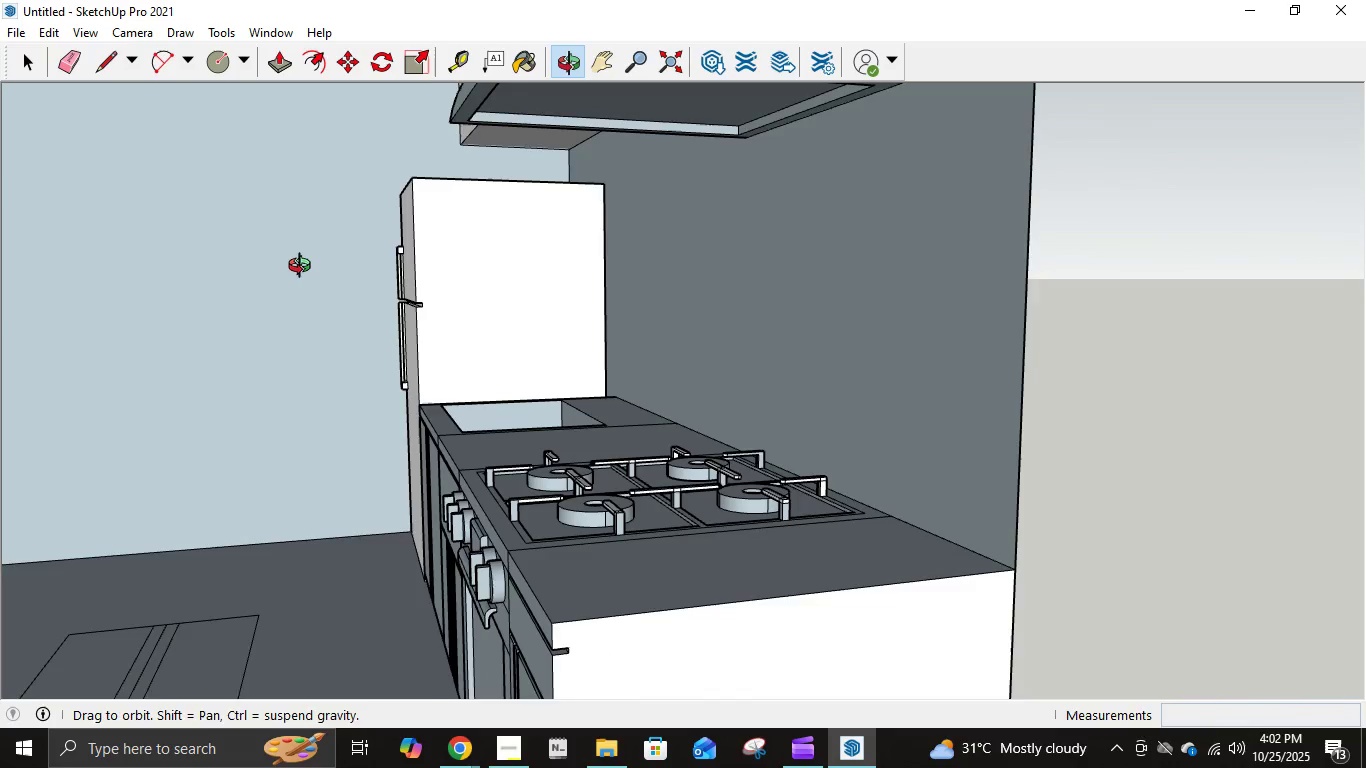 
left_click([97, 66])
 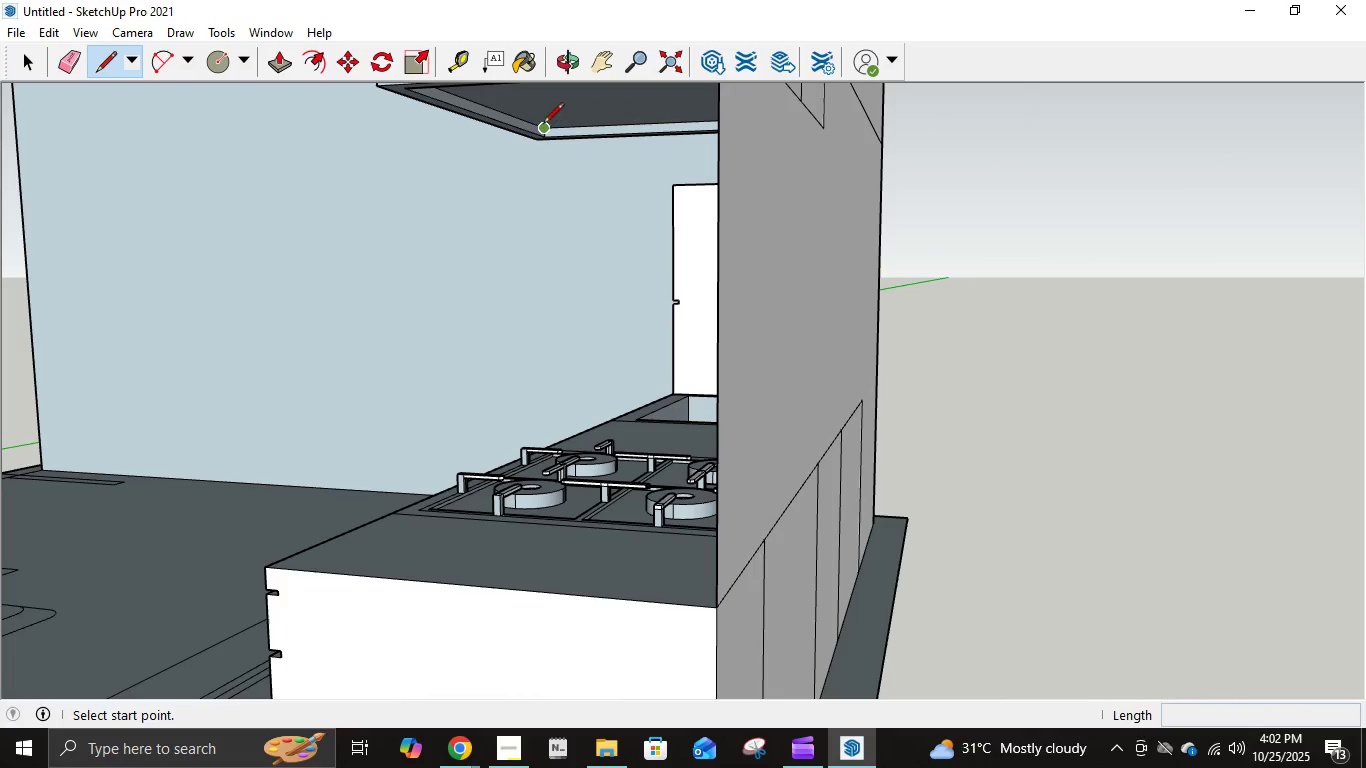 
left_click([542, 123])
 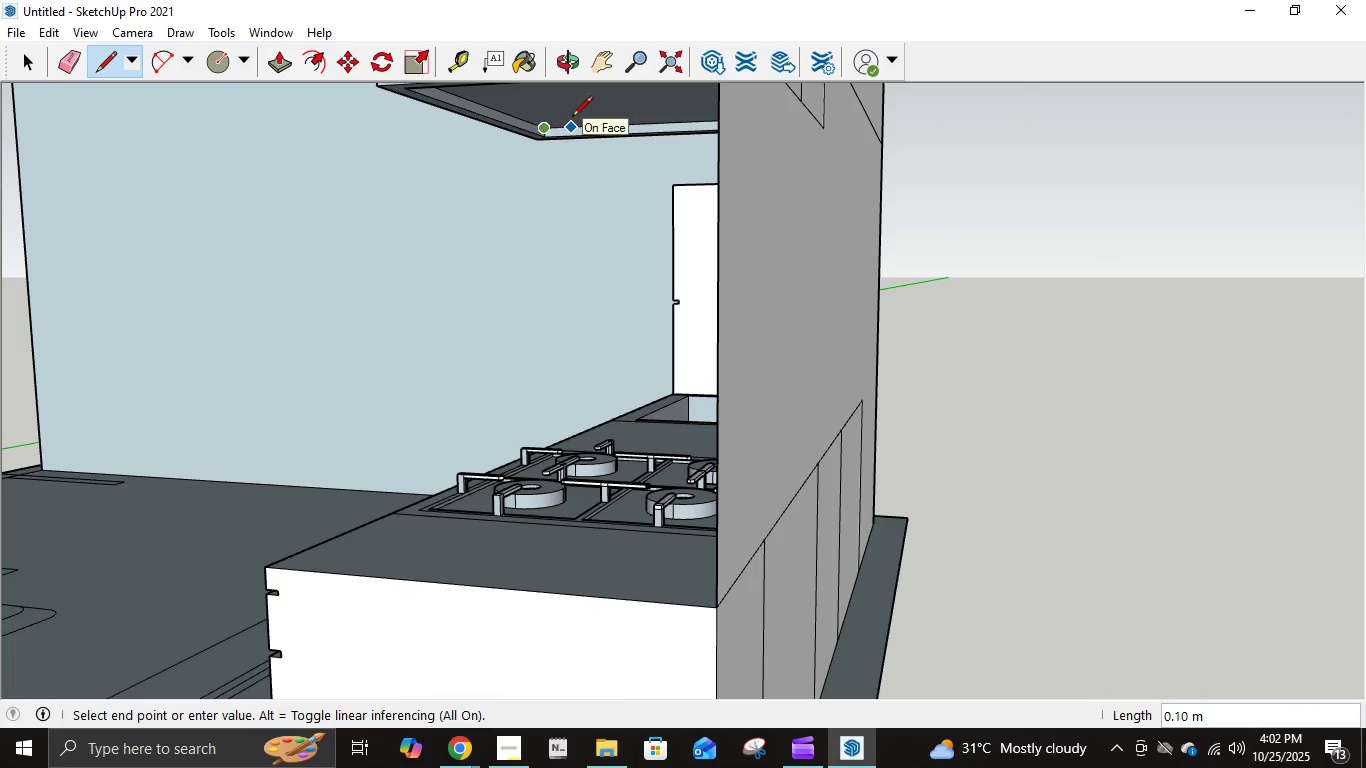 
key(NumpadDecimal)
 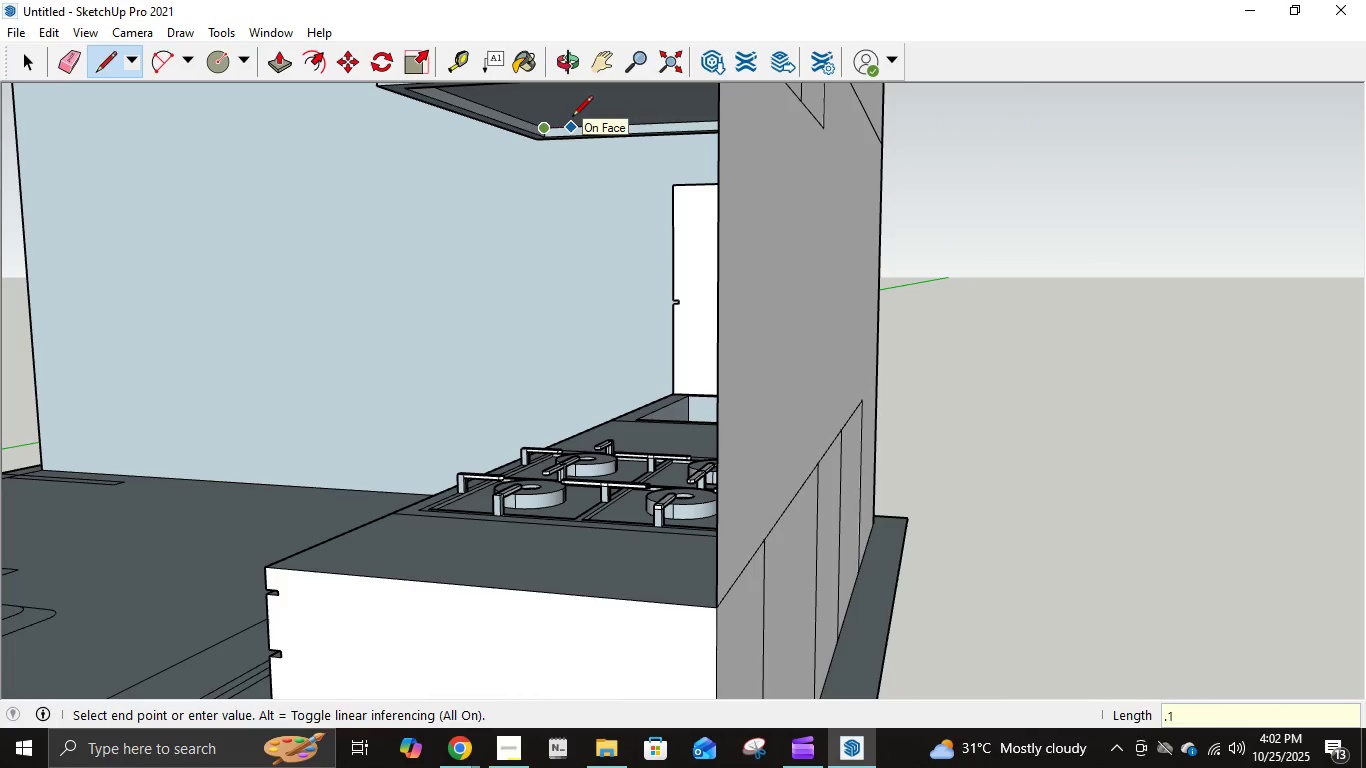 
key(Numpad1)
 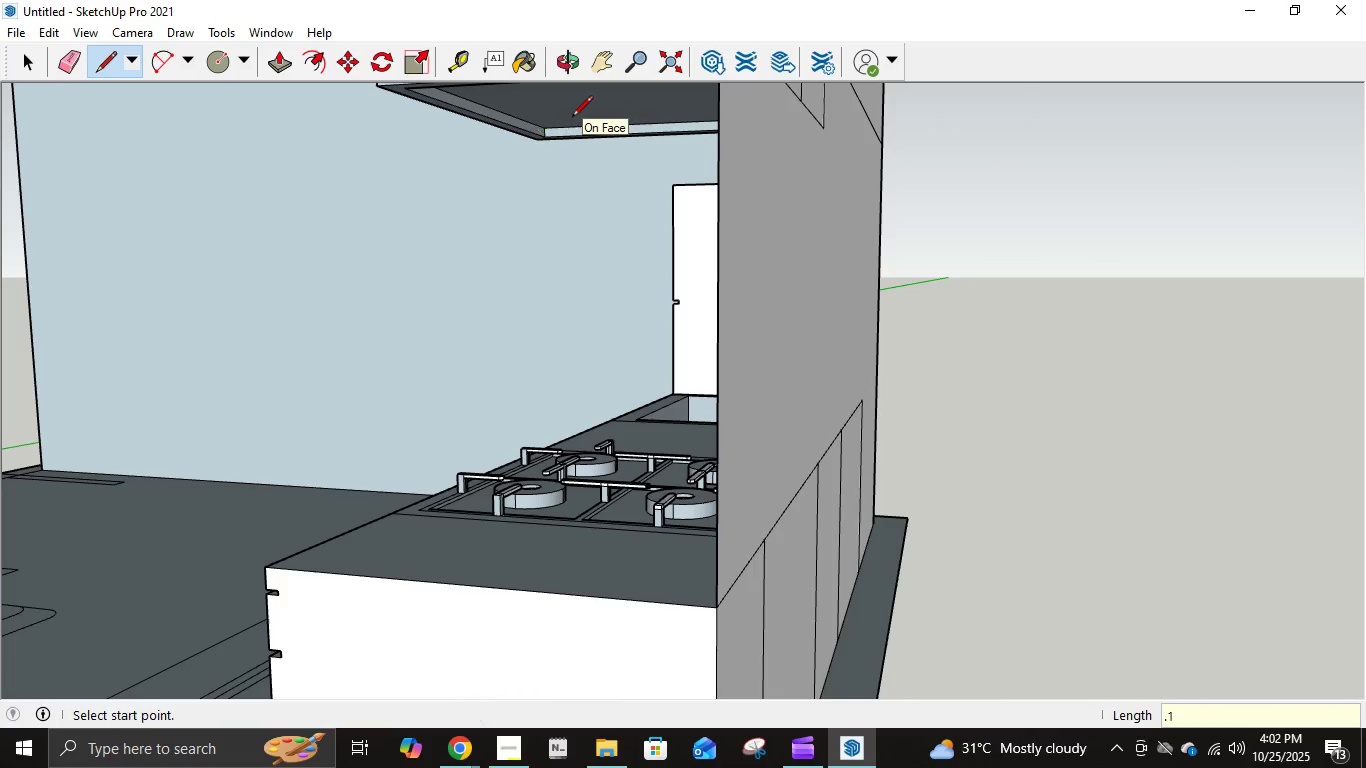 
key(NumpadEnter)
 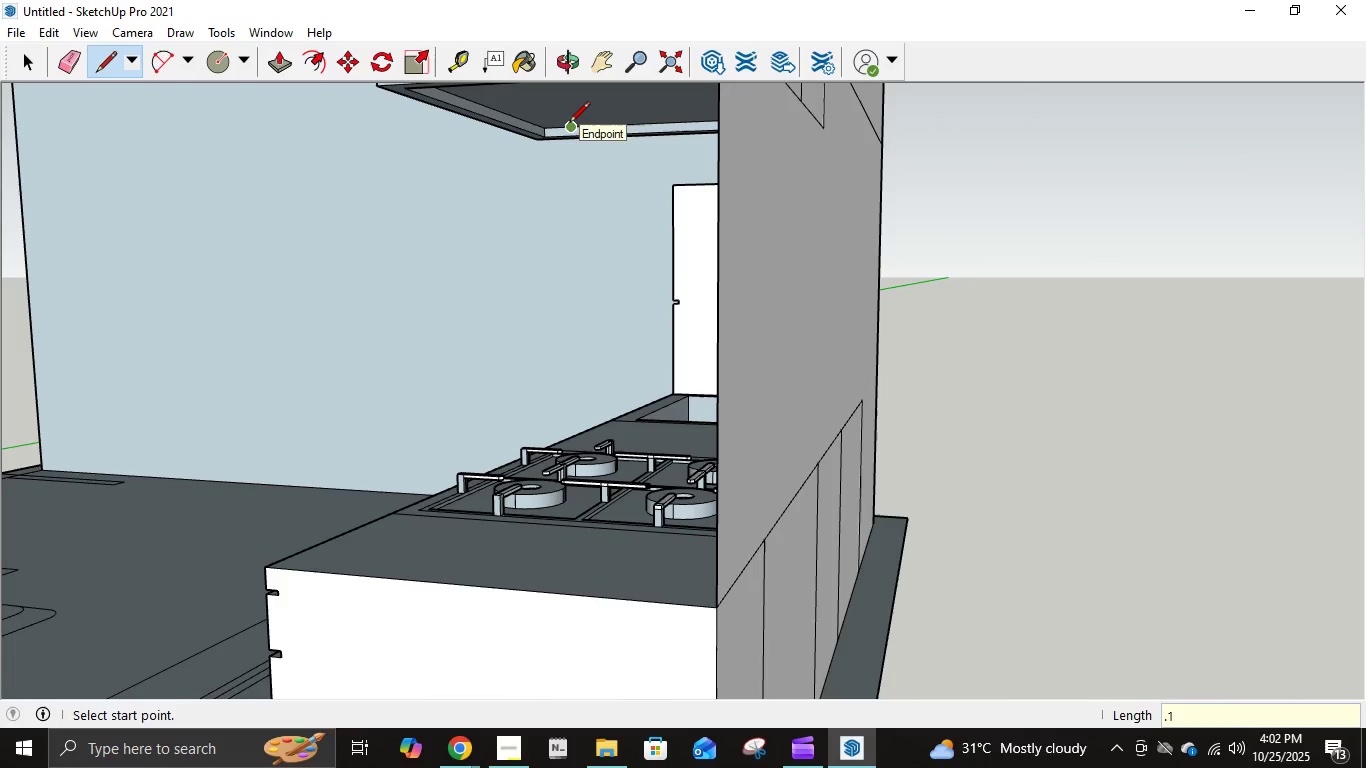 
left_click([569, 124])
 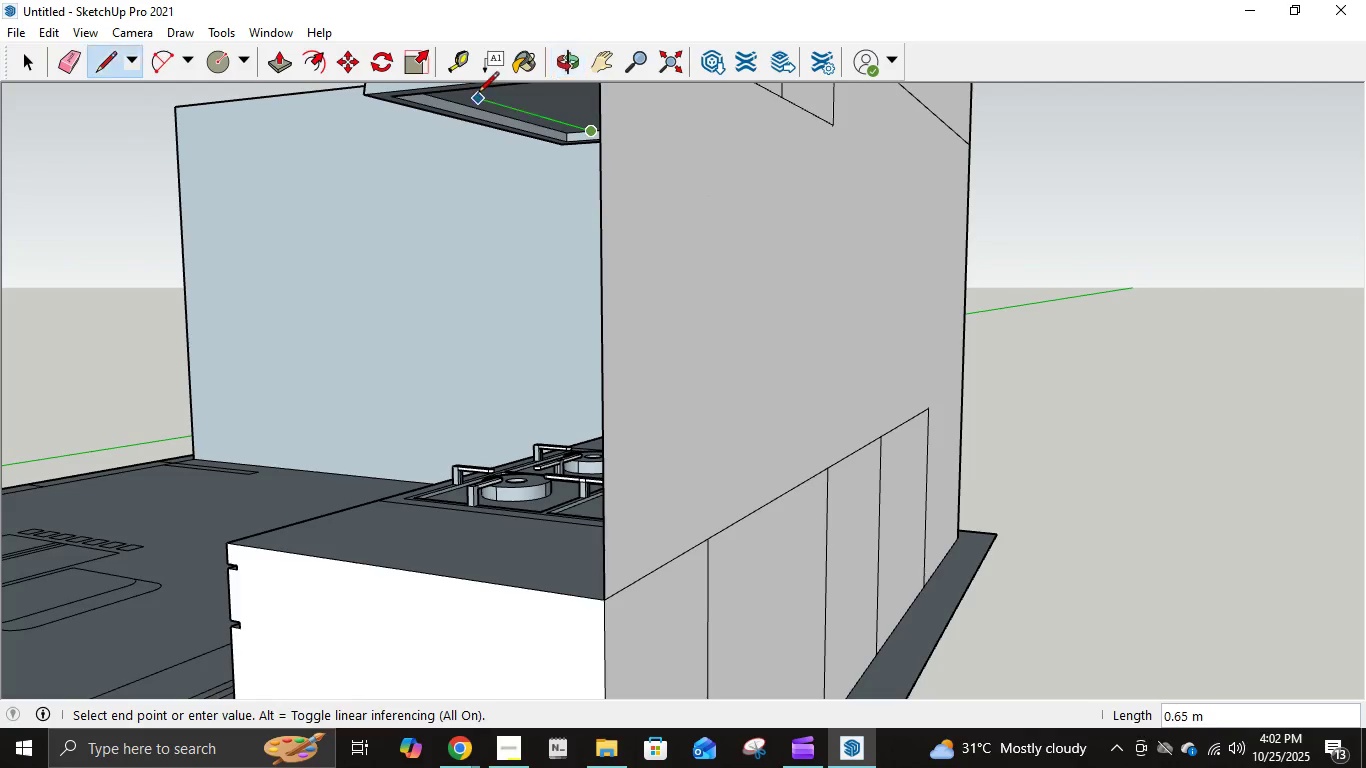 
scroll: coordinate [1176, 260], scroll_direction: up, amount: 19.0
 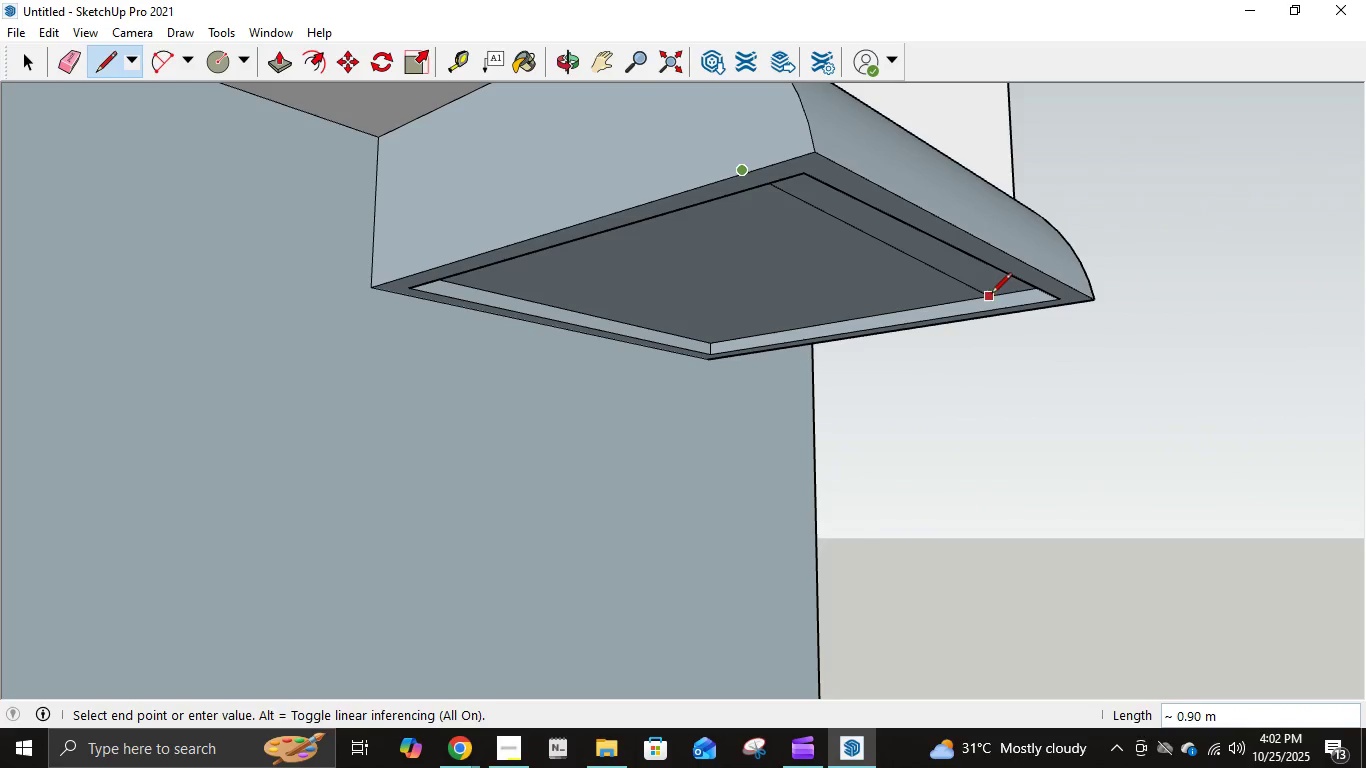 
left_click([1005, 300])
 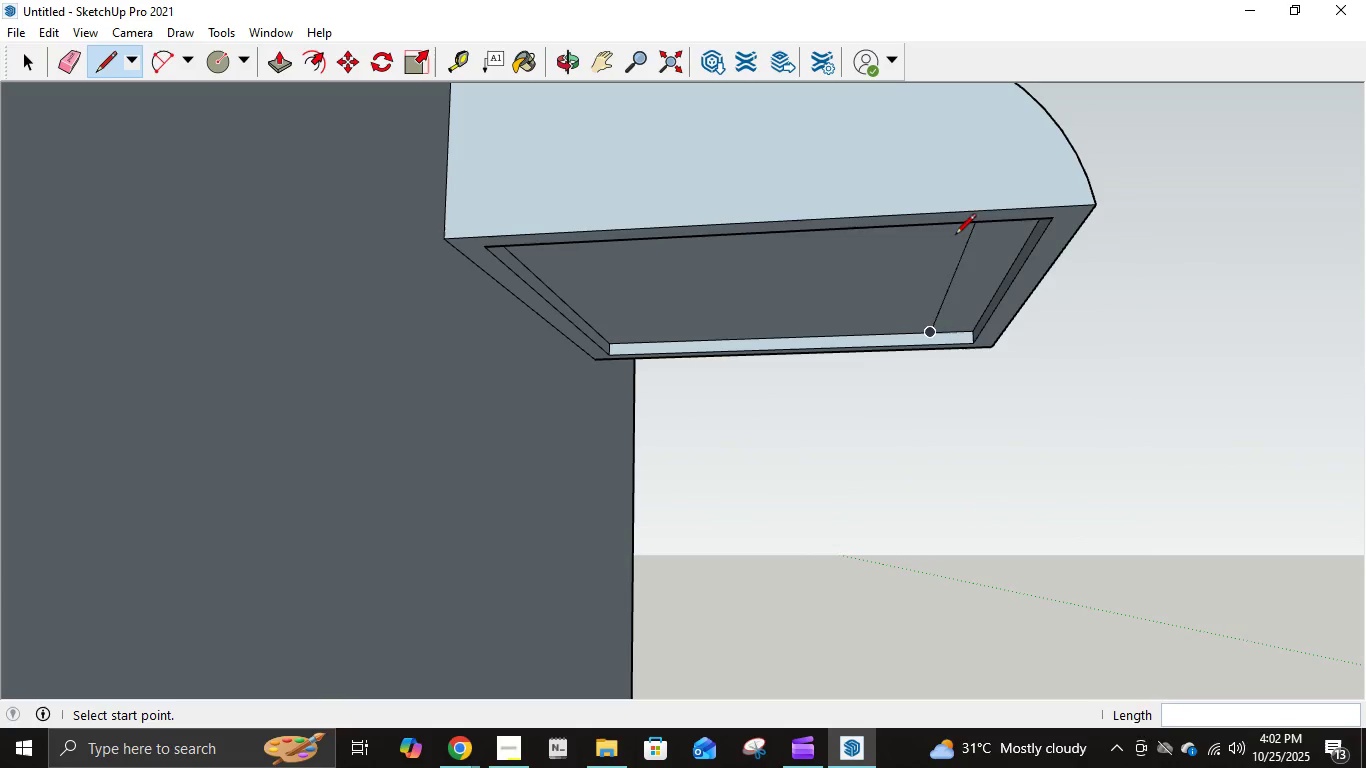 
scroll: coordinate [949, 342], scroll_direction: up, amount: 8.0
 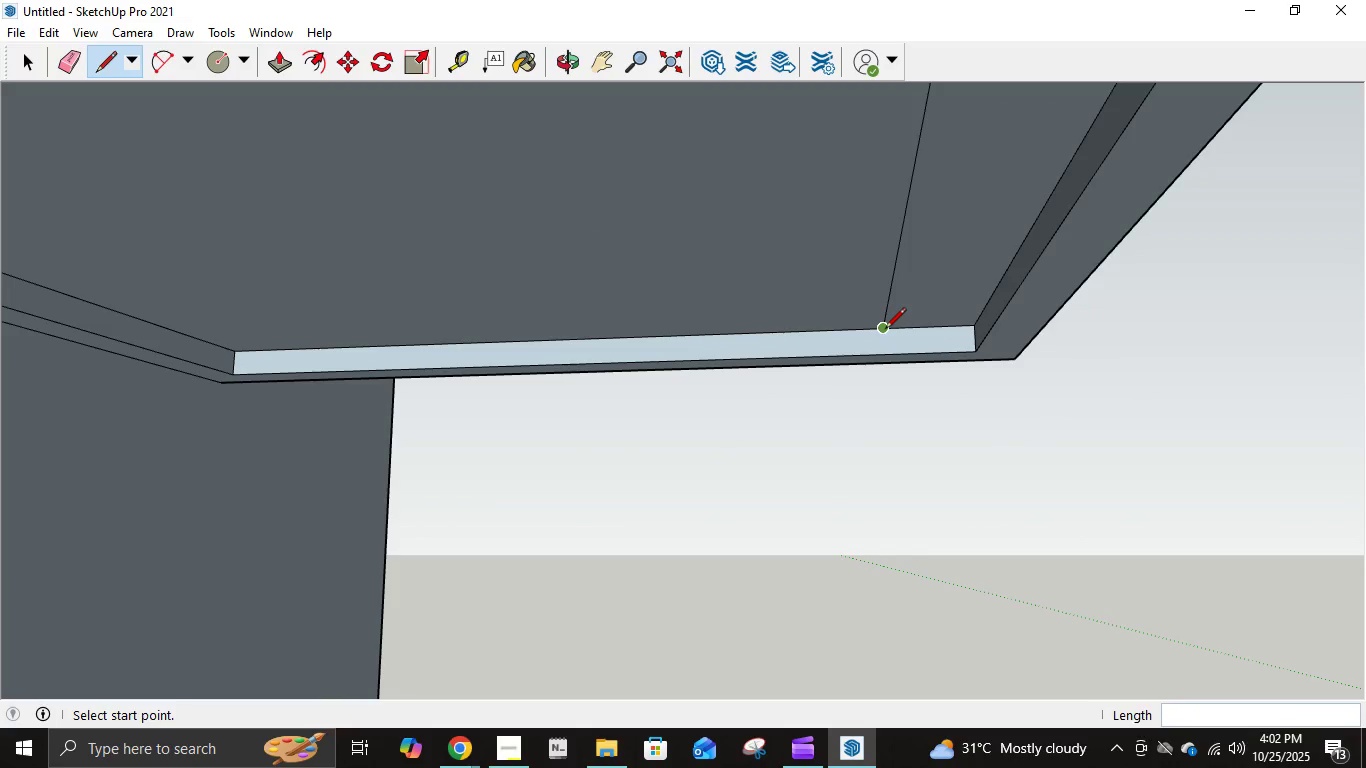 
left_click([884, 330])
 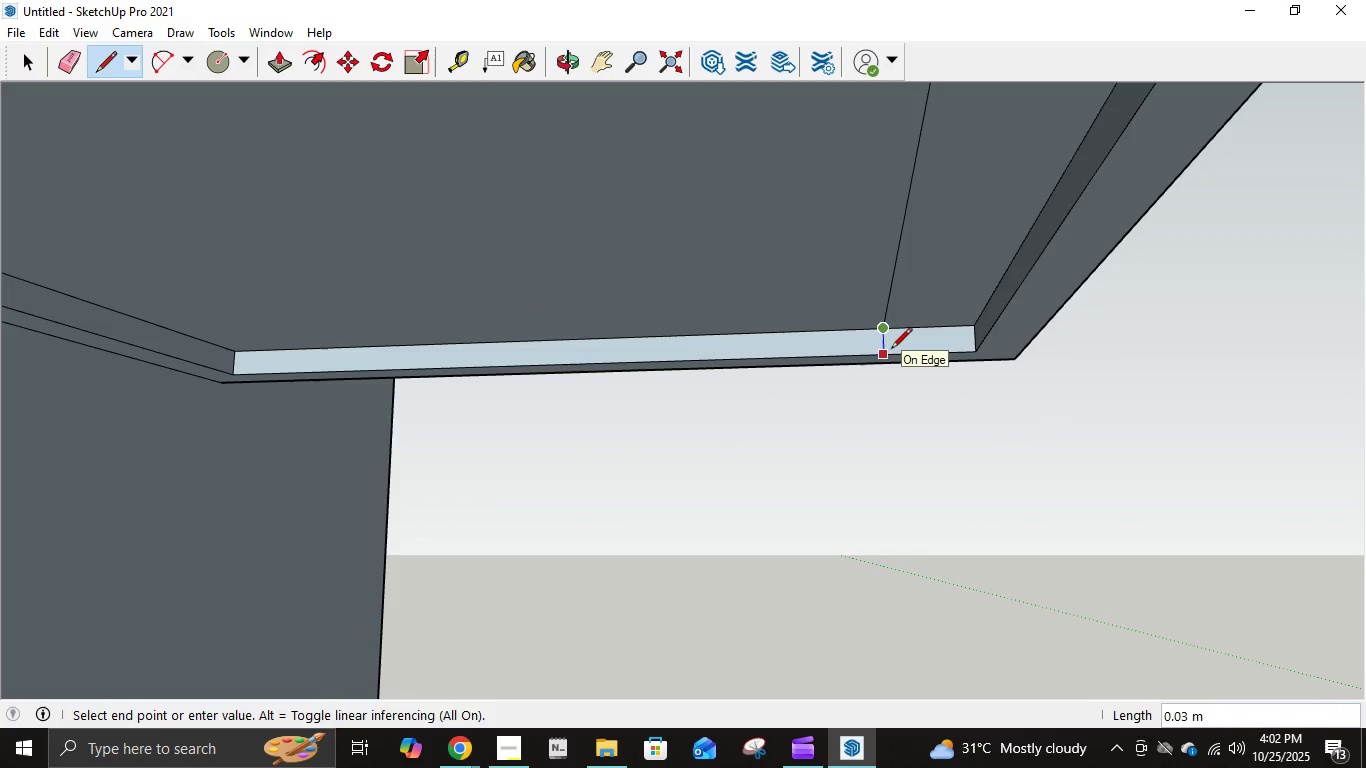 
key(NumpadDecimal)
 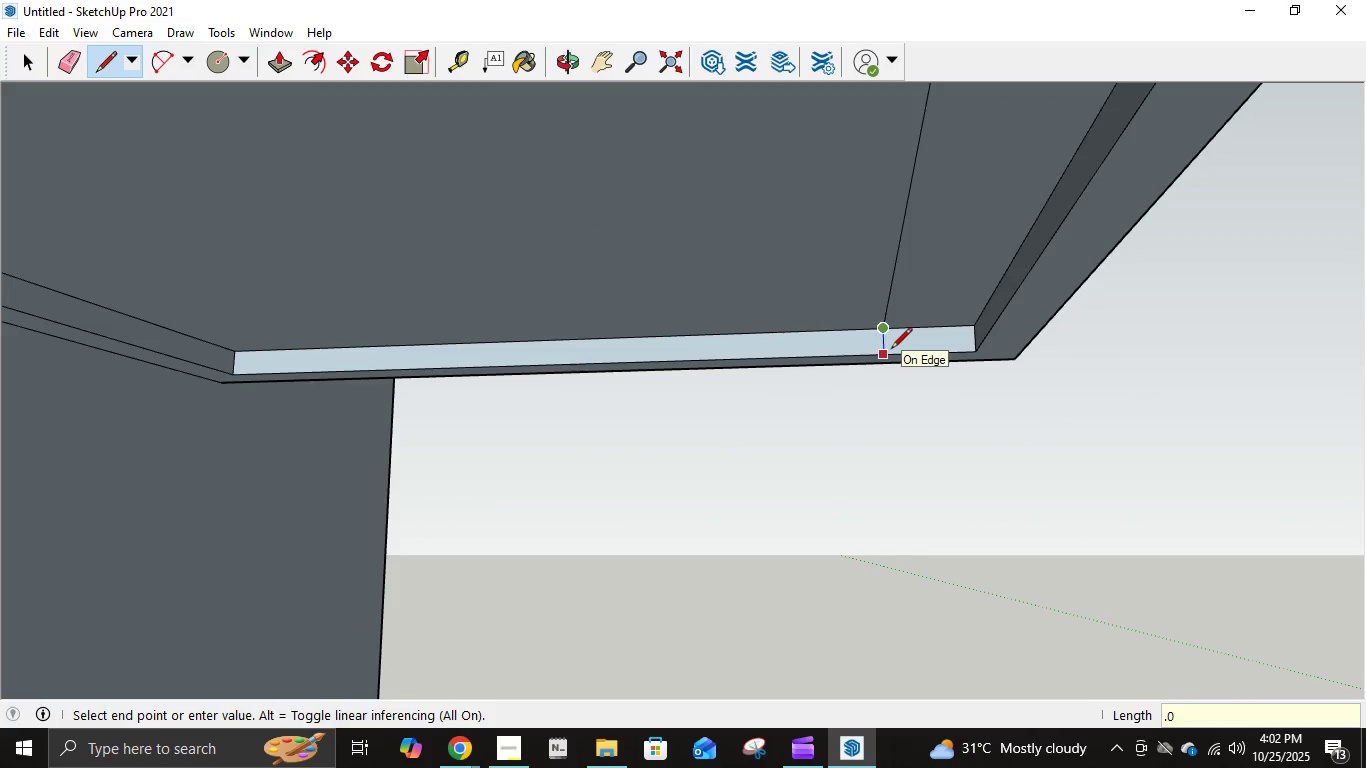 
key(Numpad0)
 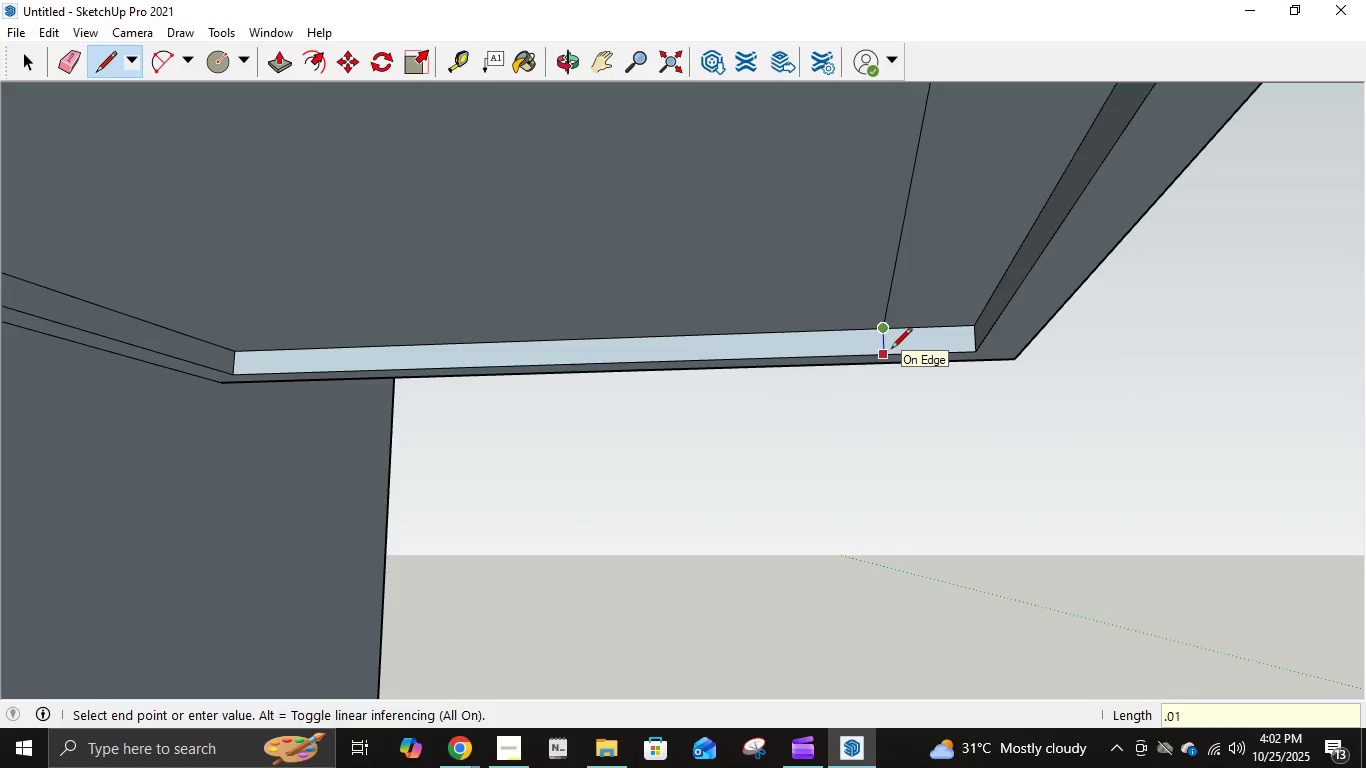 
key(Numpad1)
 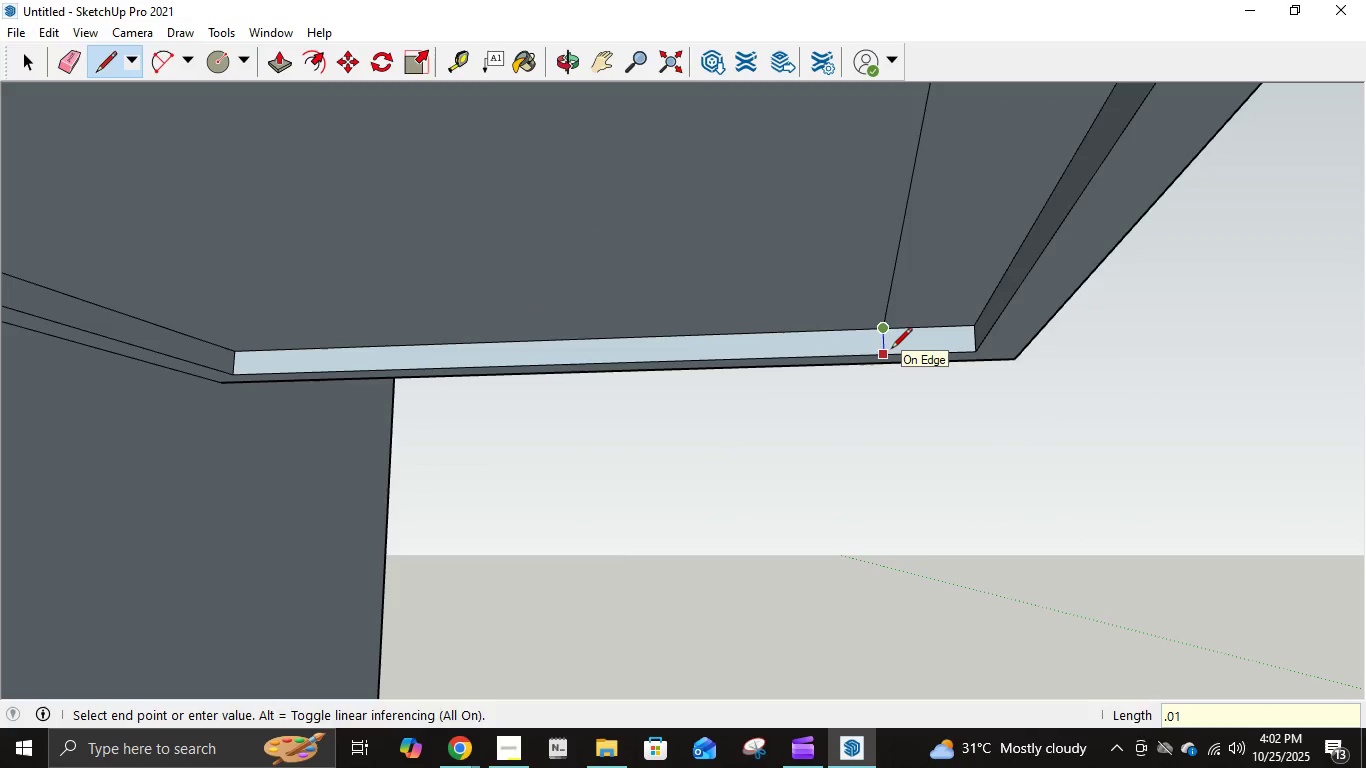 
key(NumpadEnter)
 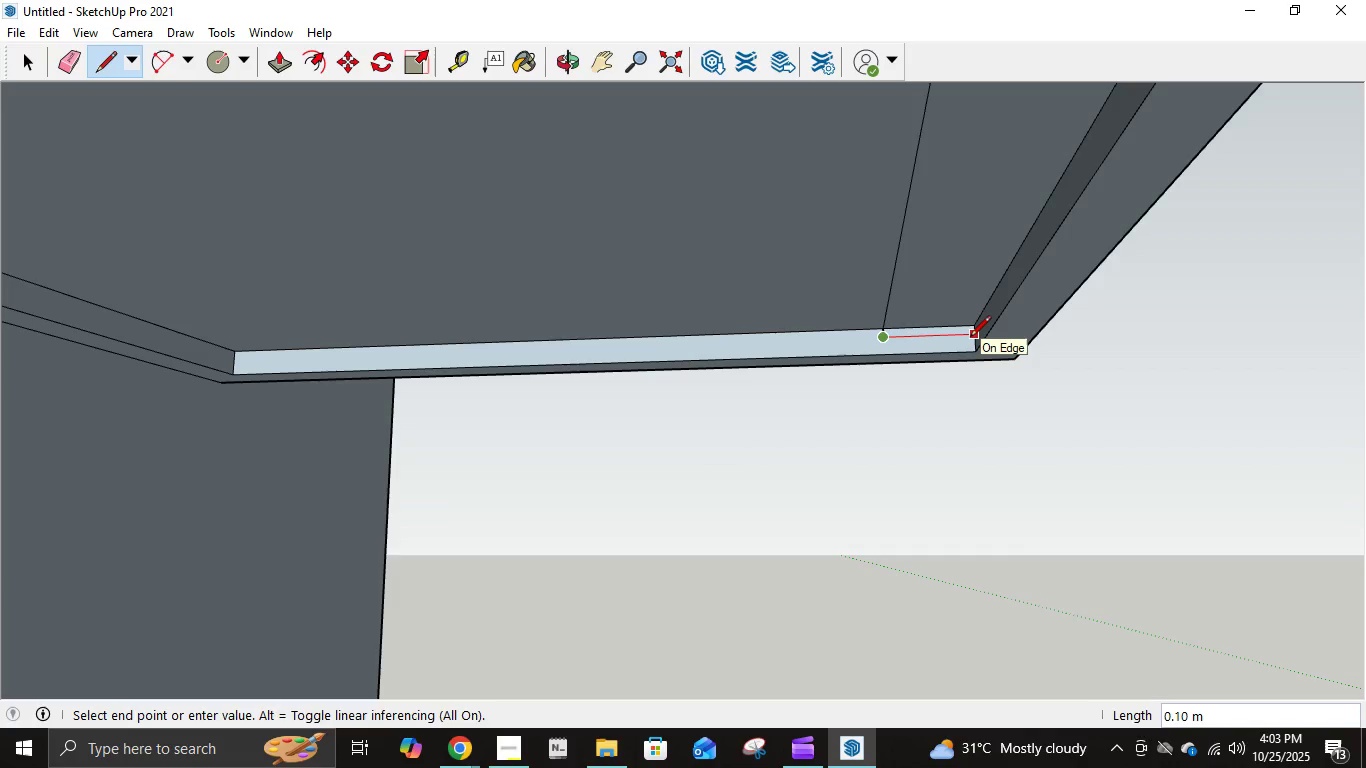 
wait(5.79)
 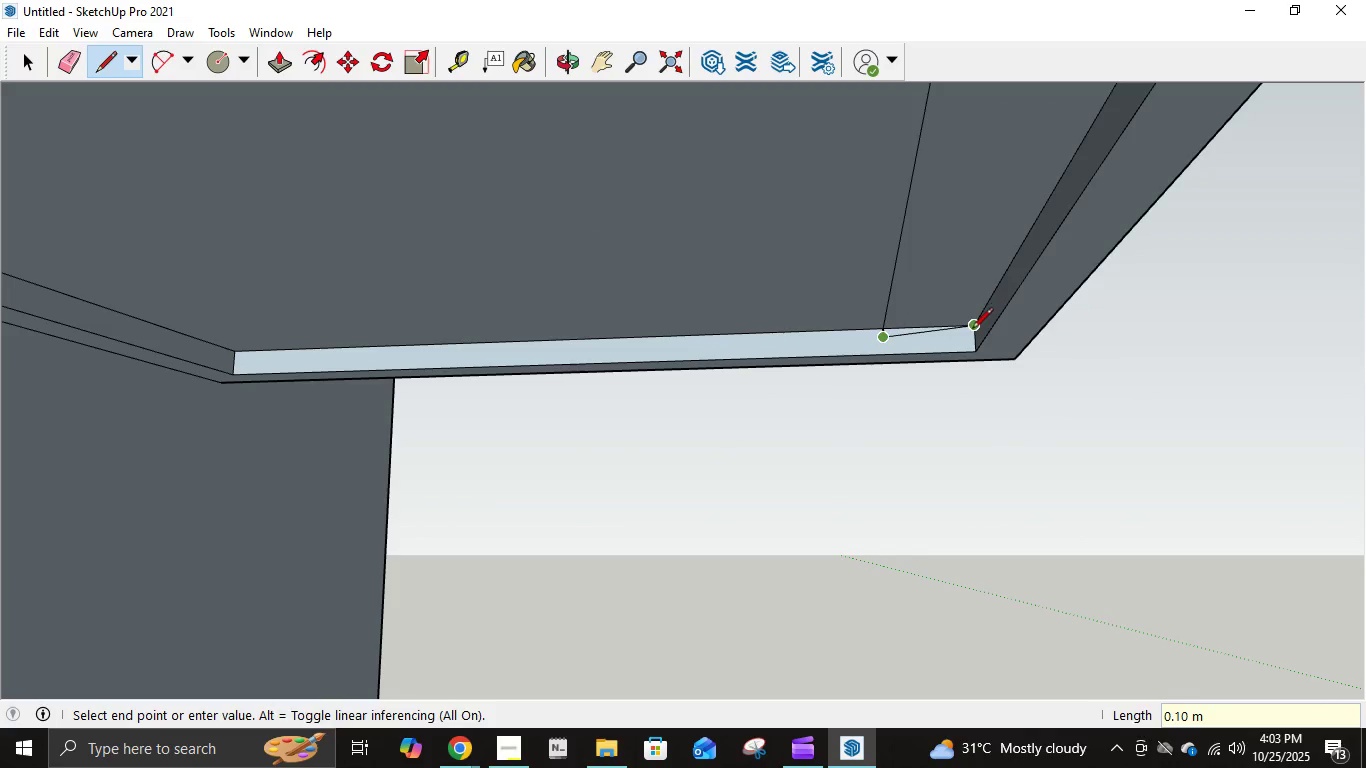 
key(Control+ControlLeft)
 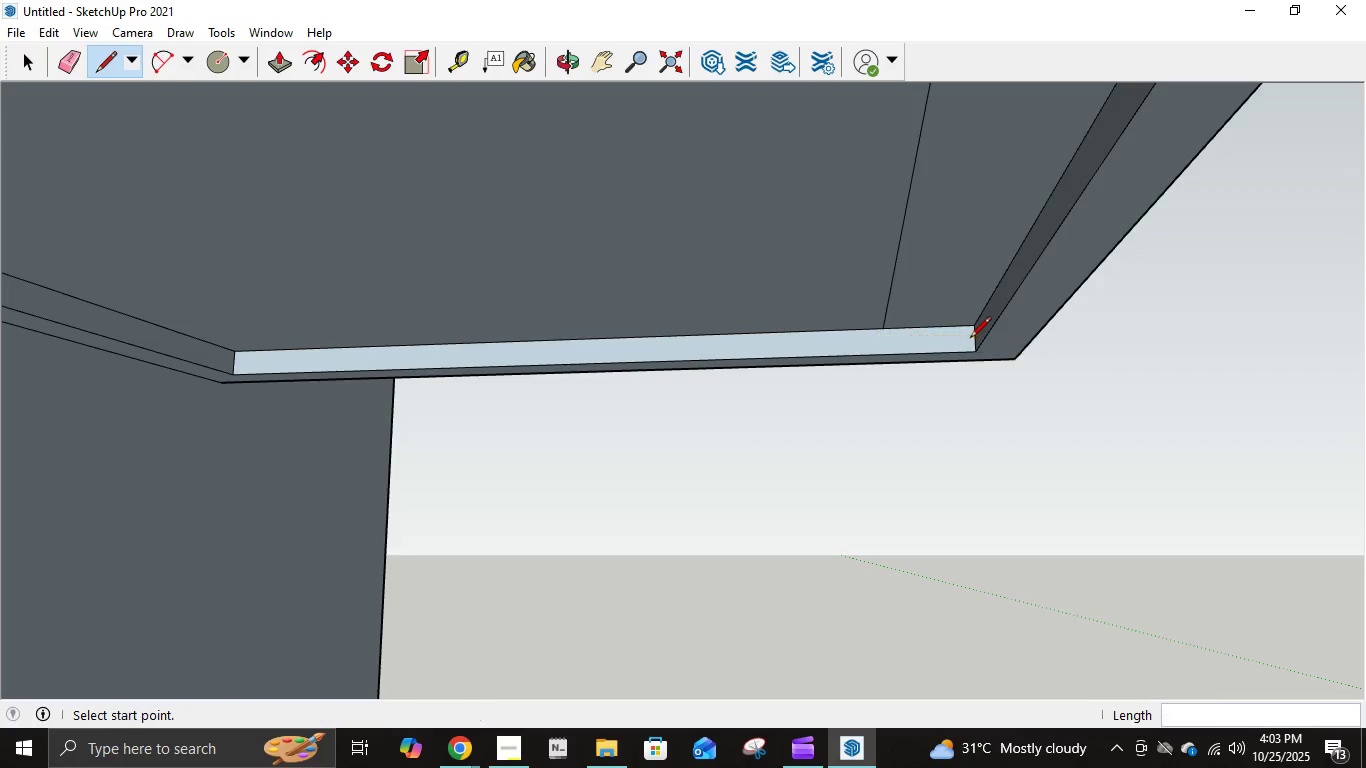 
key(Control+Z)
 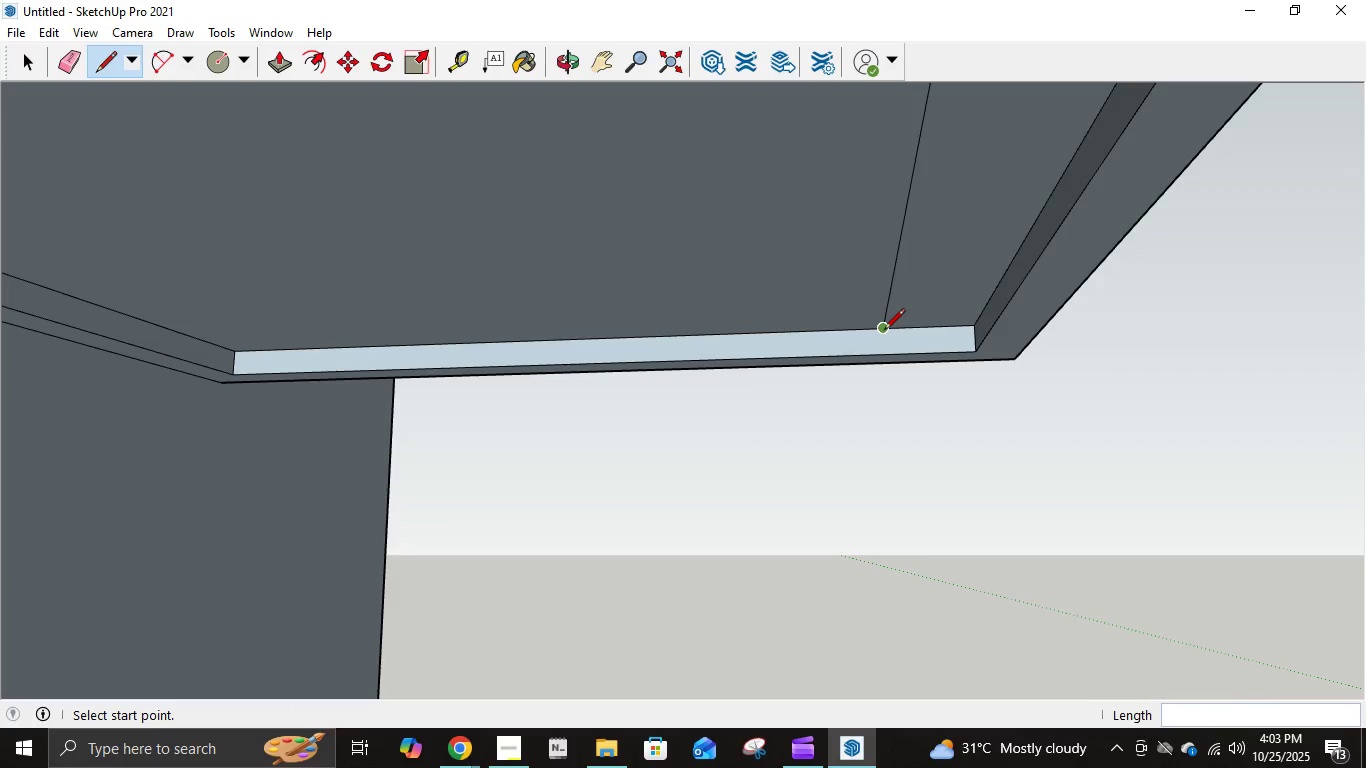 
left_click([884, 331])
 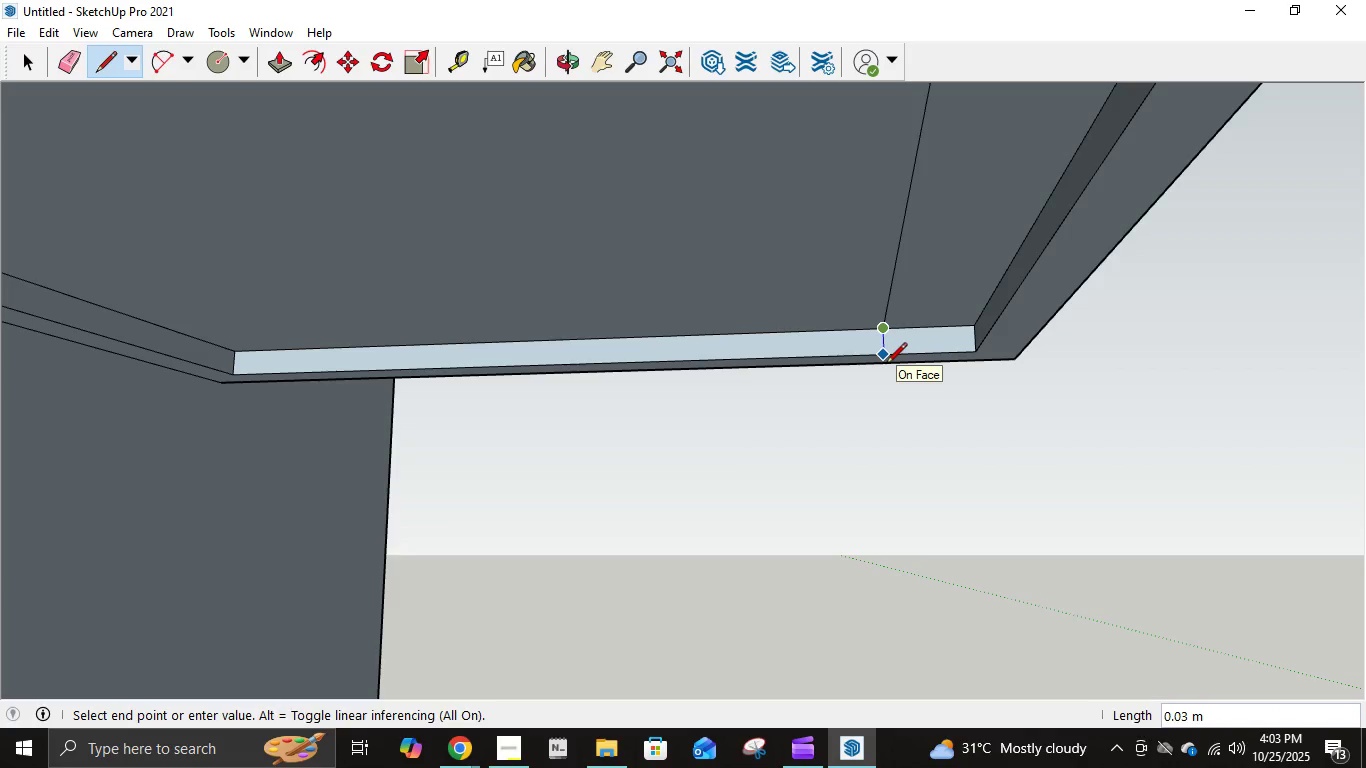 
key(Escape)
 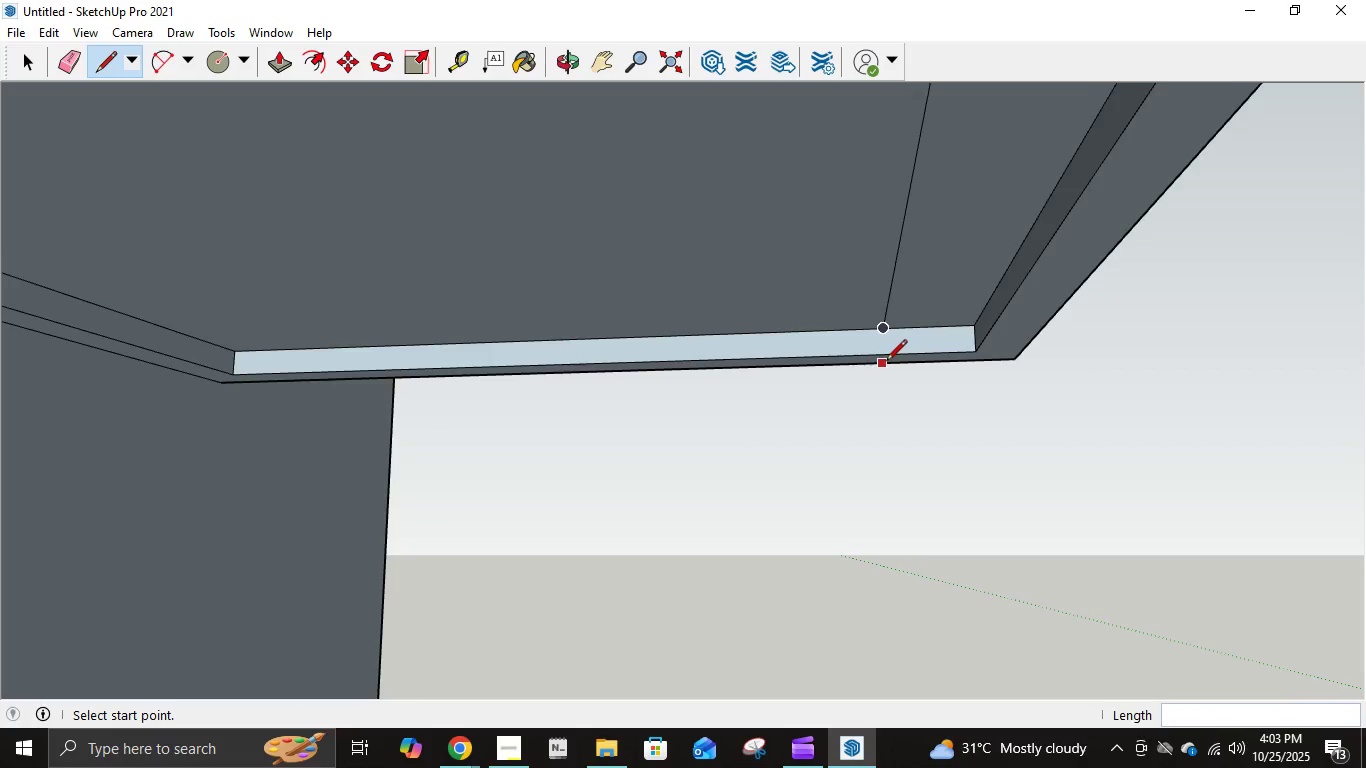 
scroll: coordinate [886, 362], scroll_direction: down, amount: 1.0
 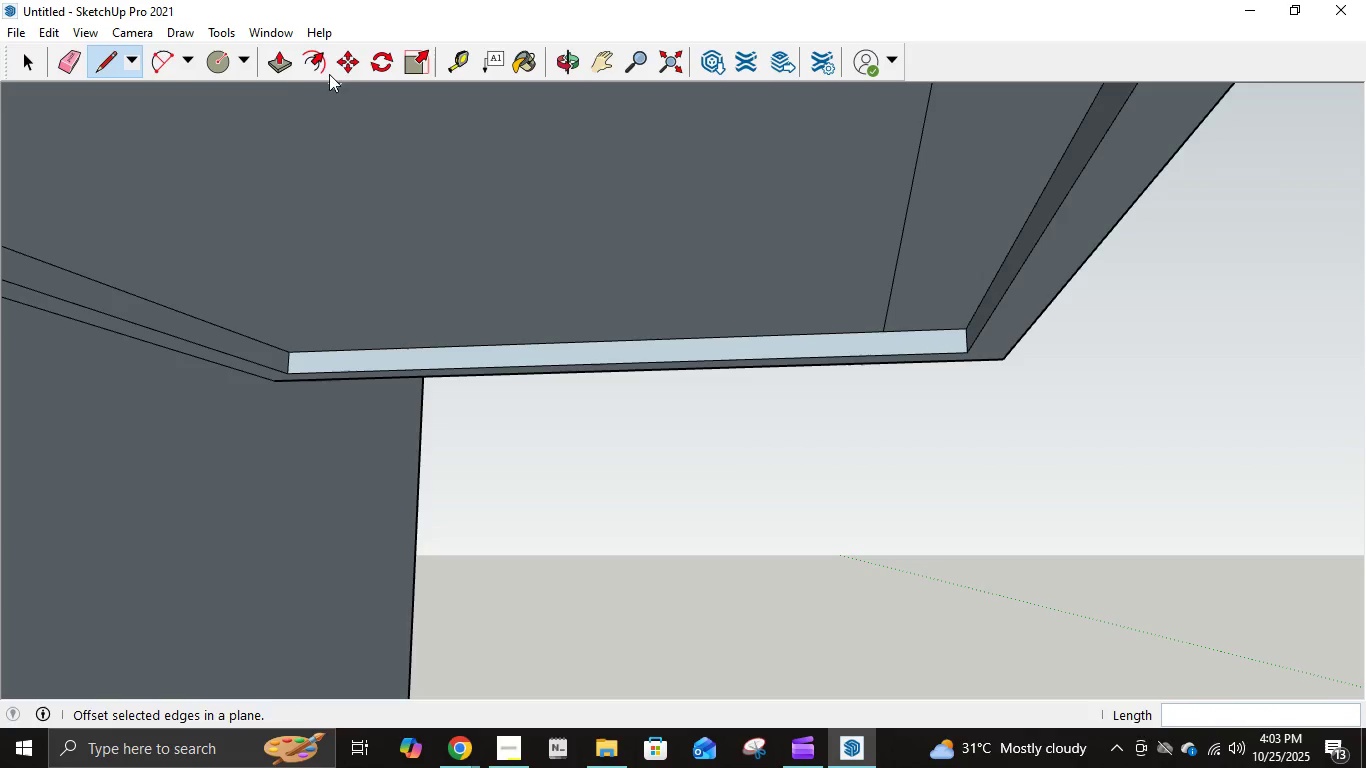 
left_click([281, 65])
 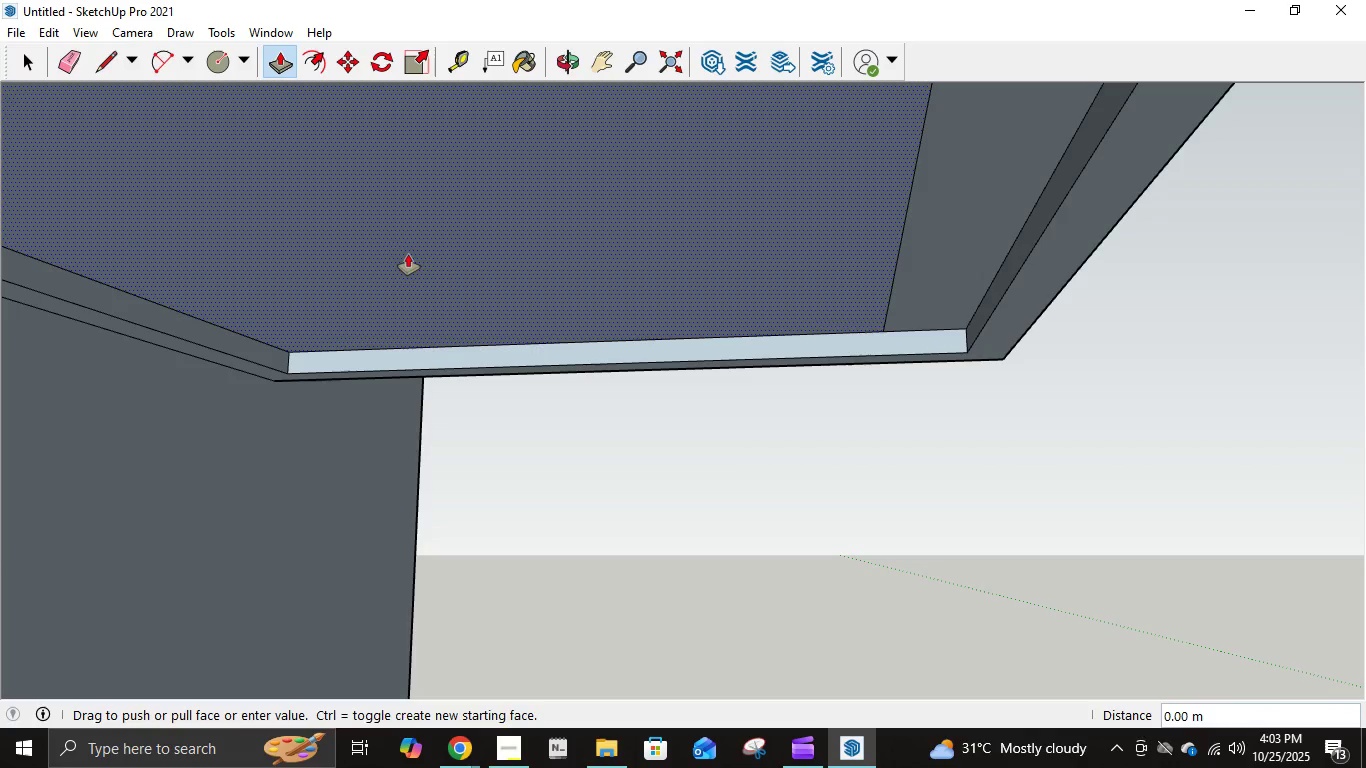 
left_click([408, 254])
 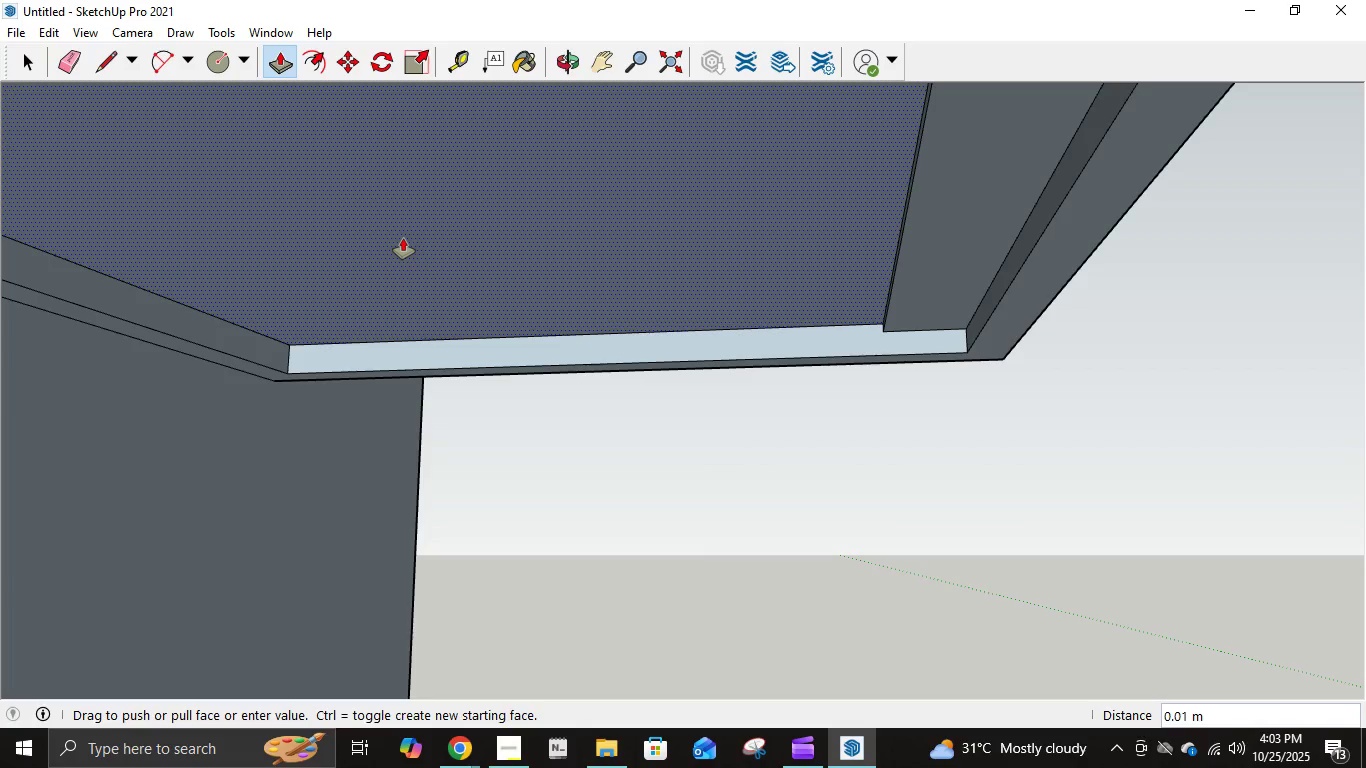 
key(NumpadDecimal)
 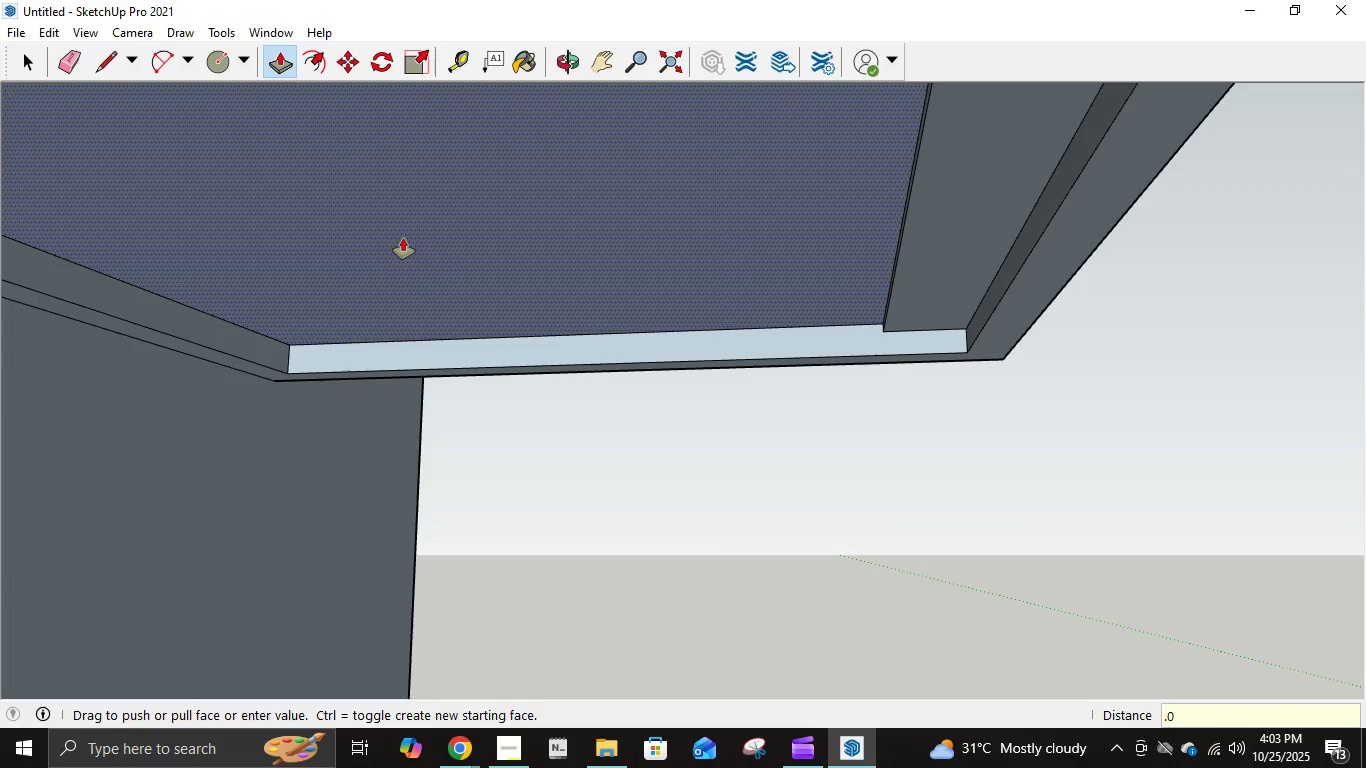 
key(Numpad0)
 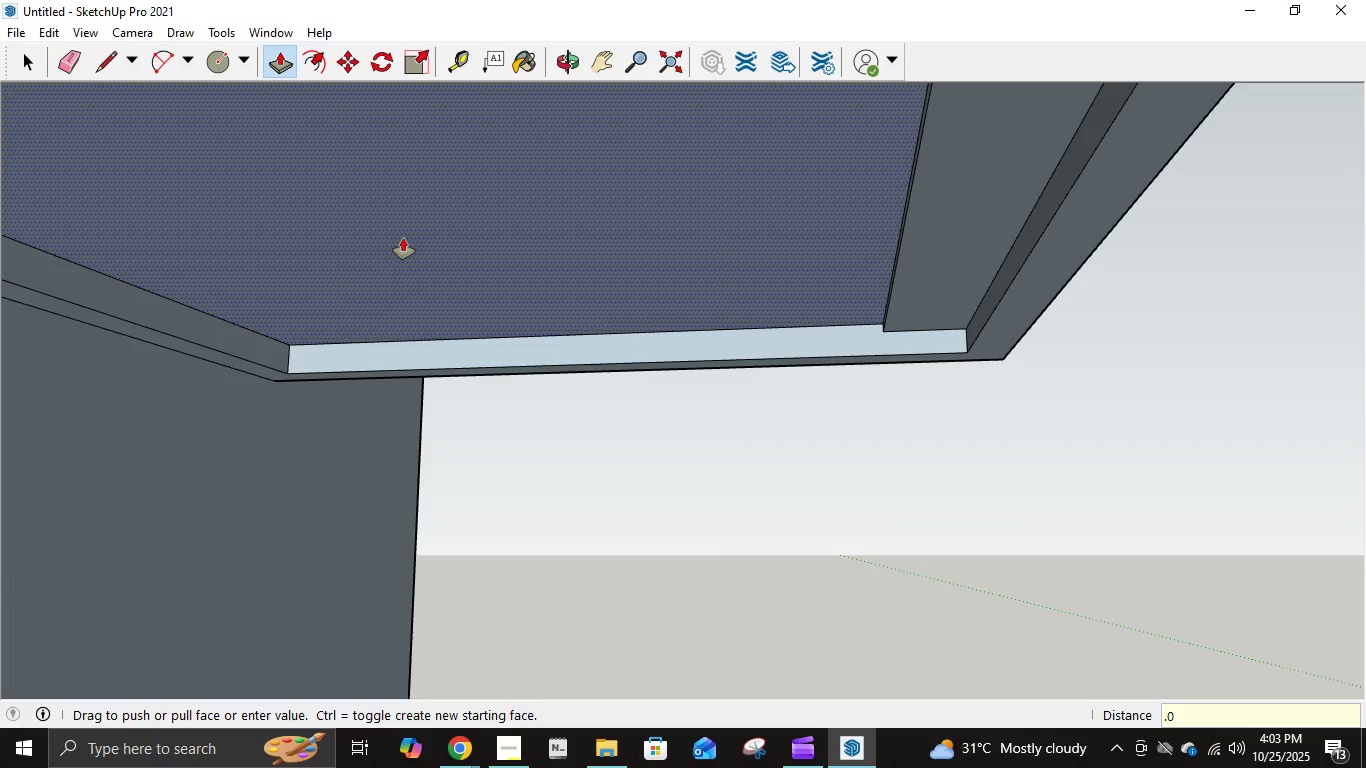 
key(Numpad3)
 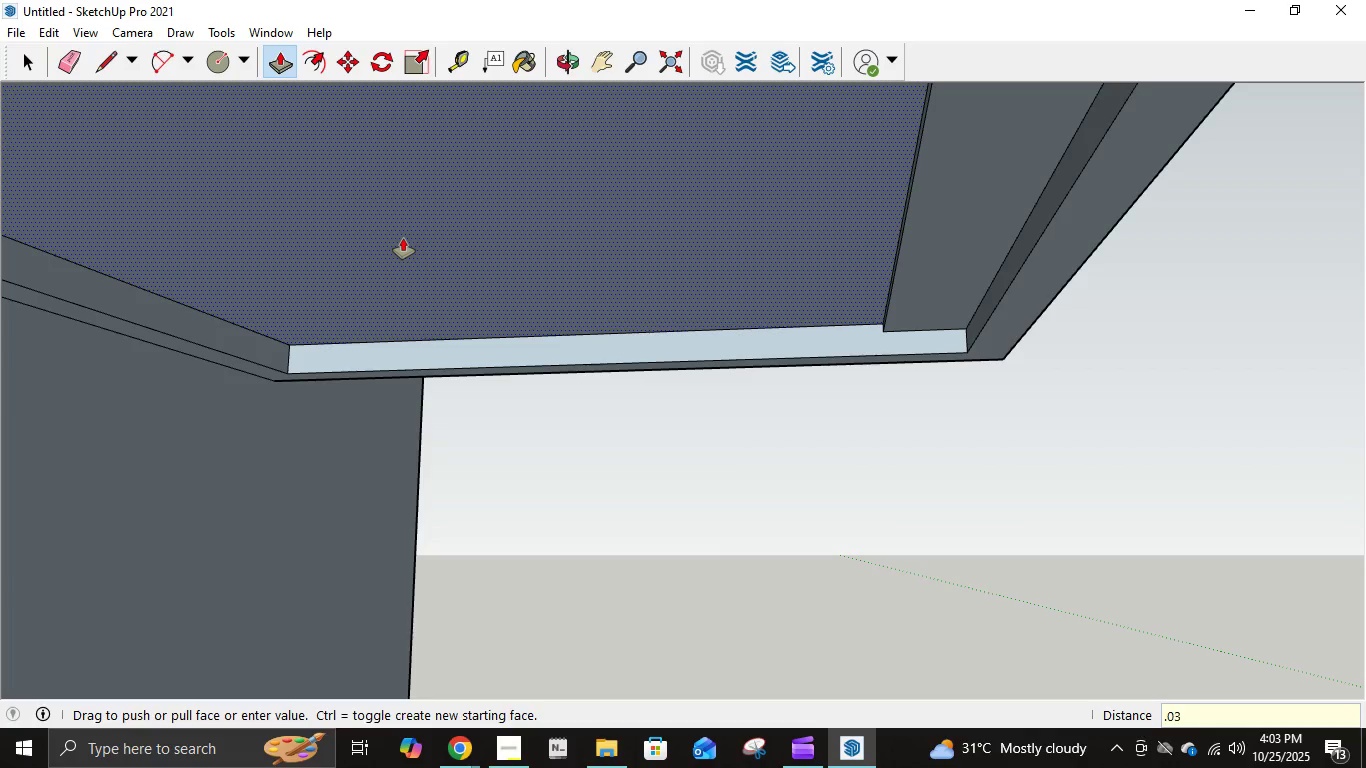 
key(NumpadEnter)
 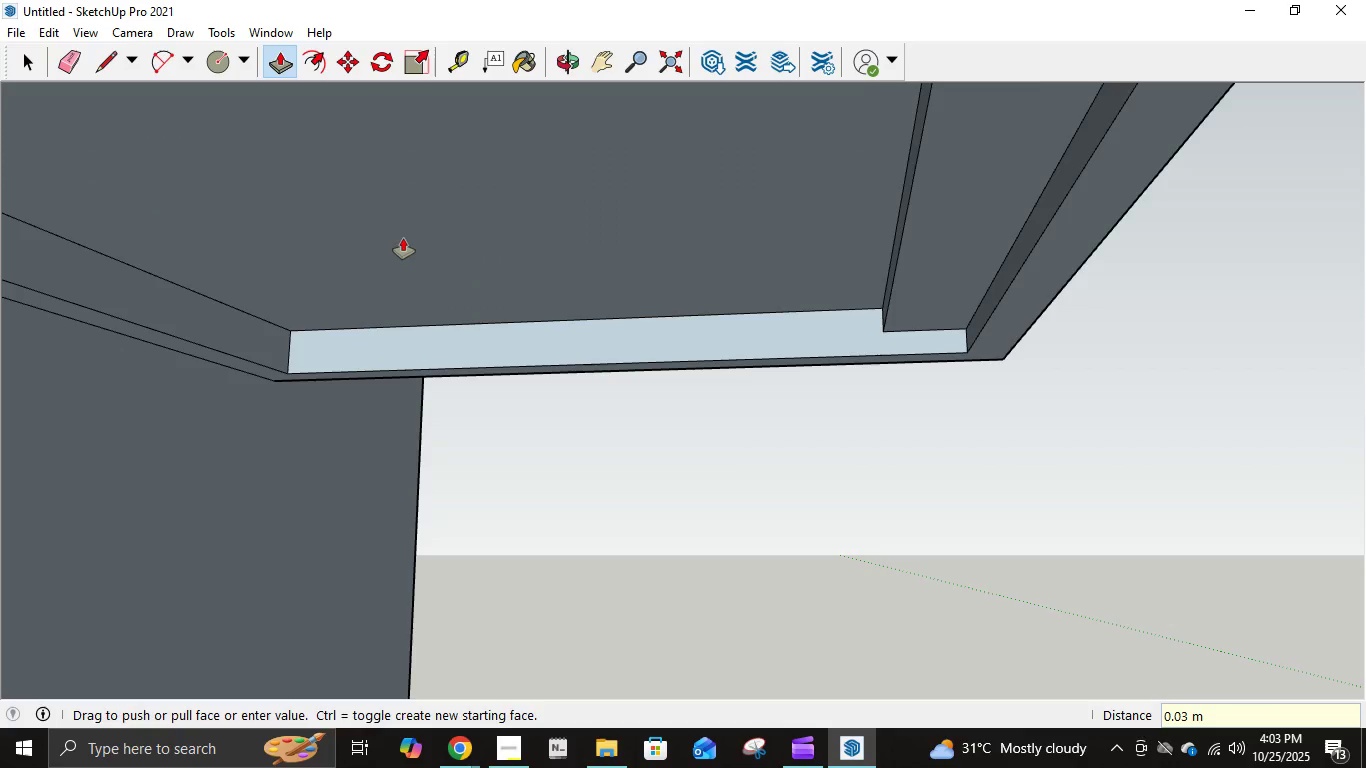 
scroll: coordinate [437, 257], scroll_direction: down, amount: 19.0
 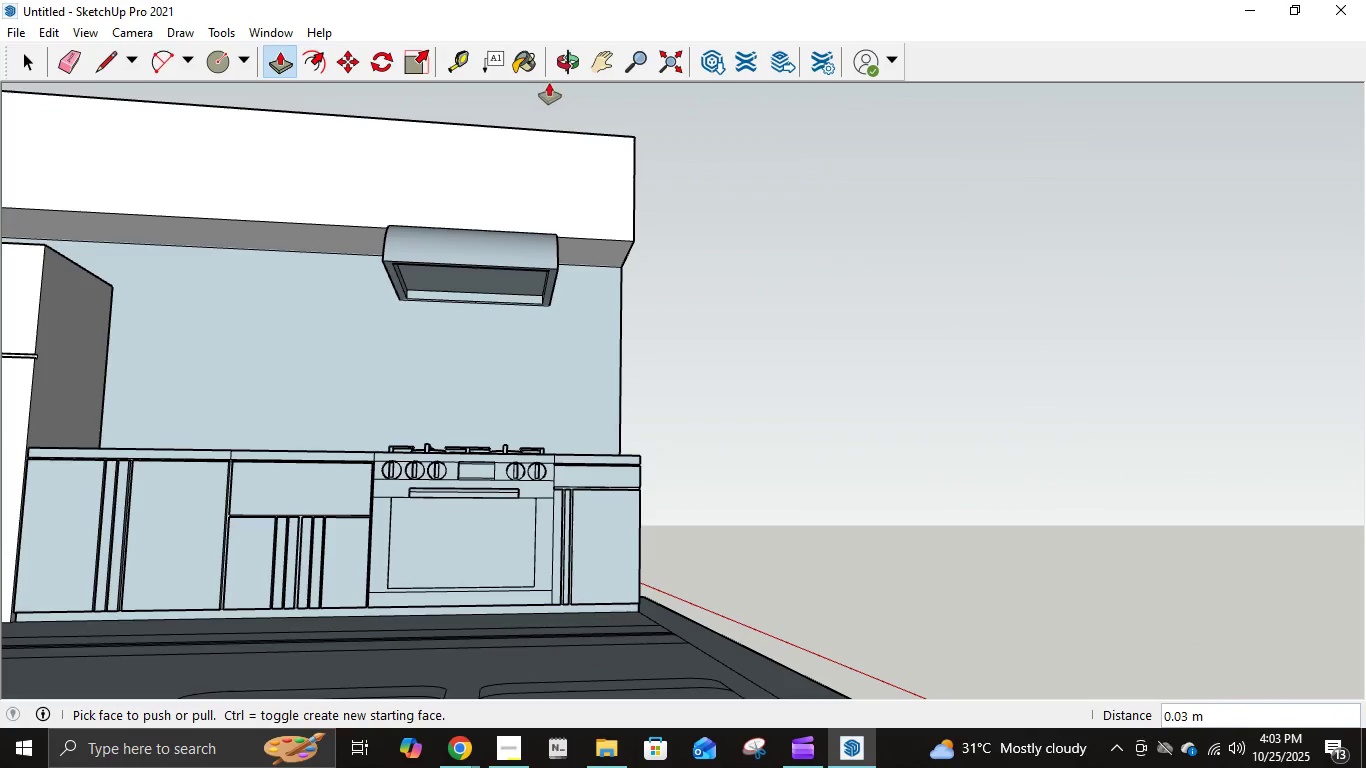 
left_click([569, 52])
 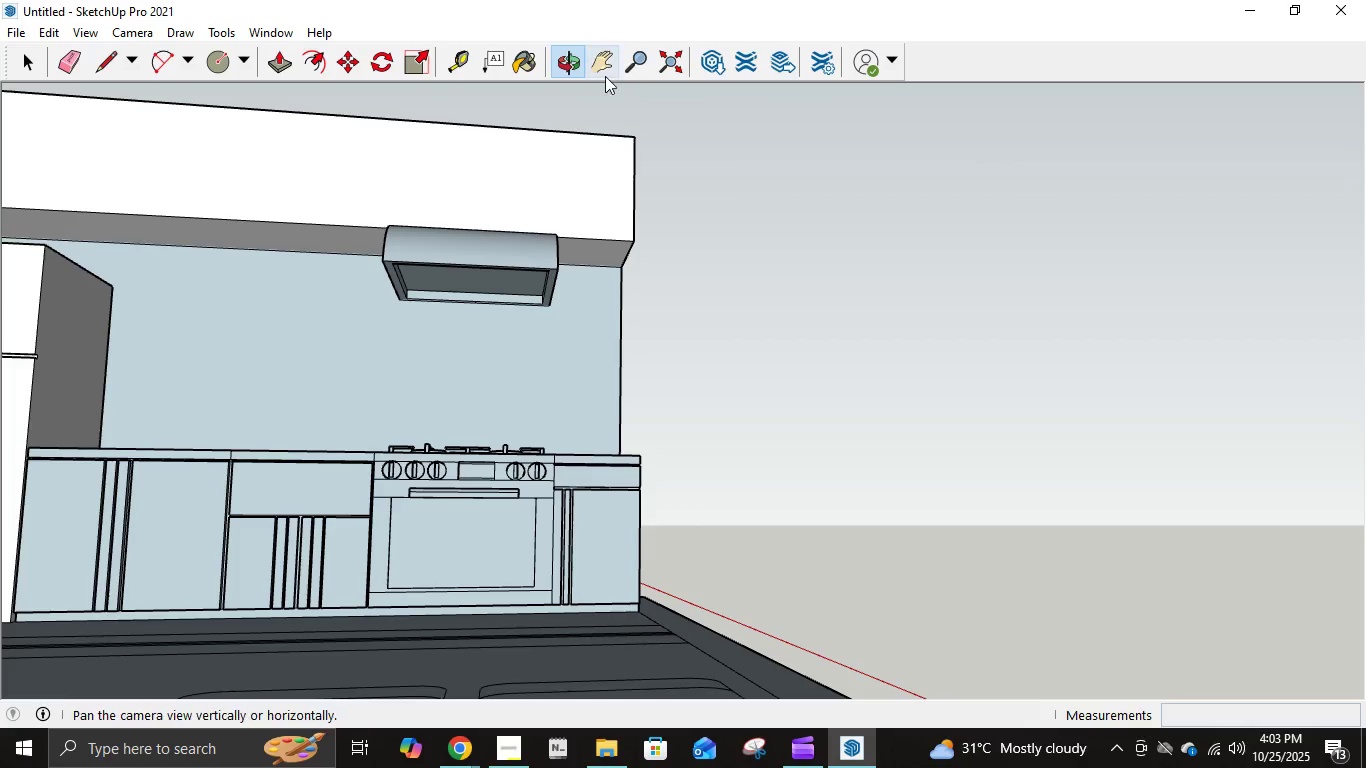 
left_click([604, 76])
 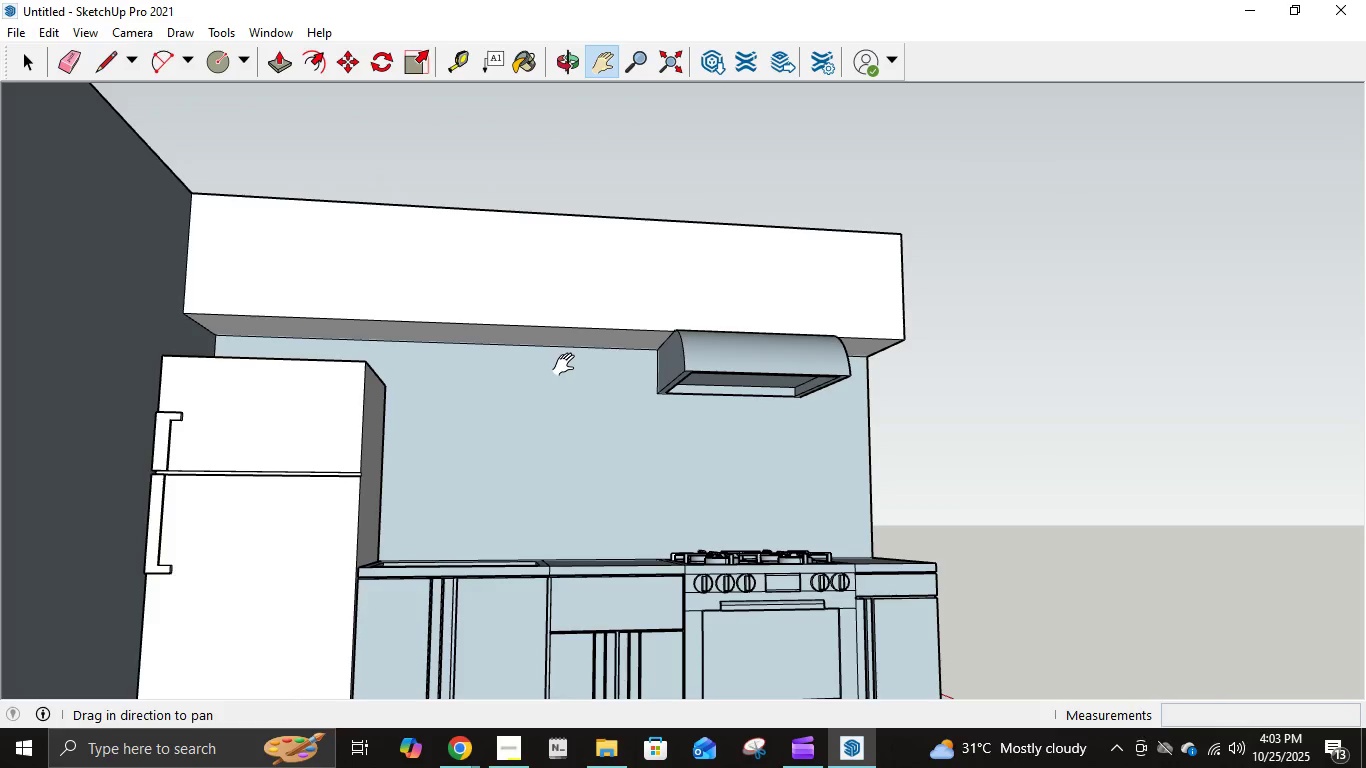 
scroll: coordinate [568, 365], scroll_direction: down, amount: 1.0
 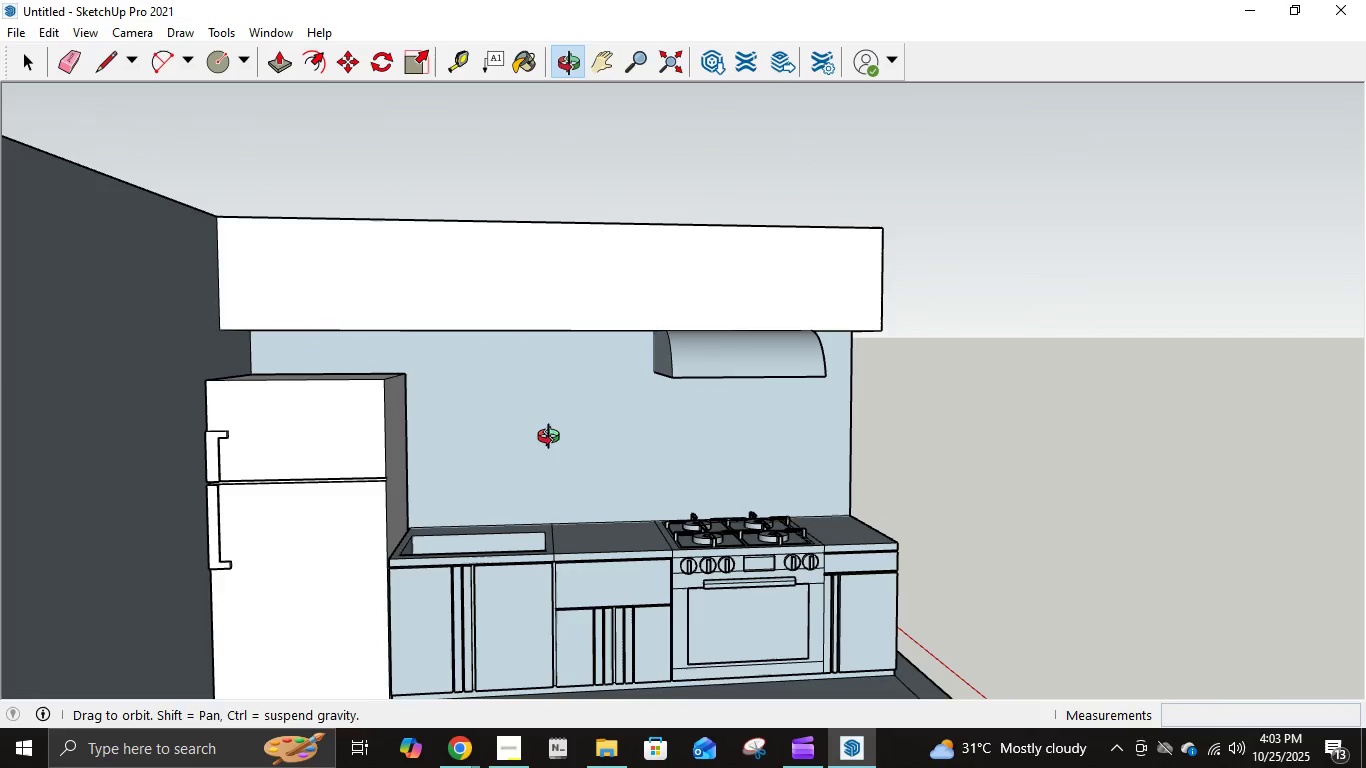 
scroll: coordinate [553, 416], scroll_direction: up, amount: 4.0
 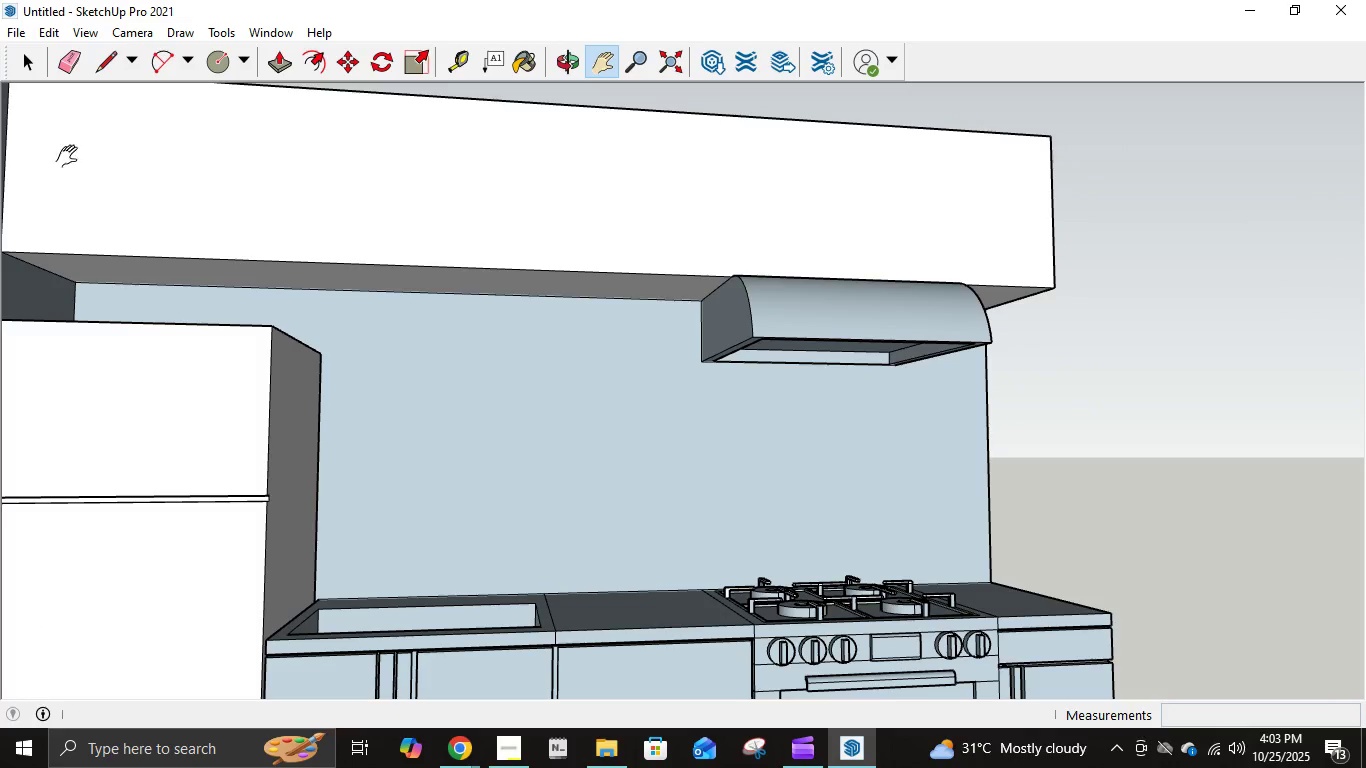 
left_click([112, 74])
 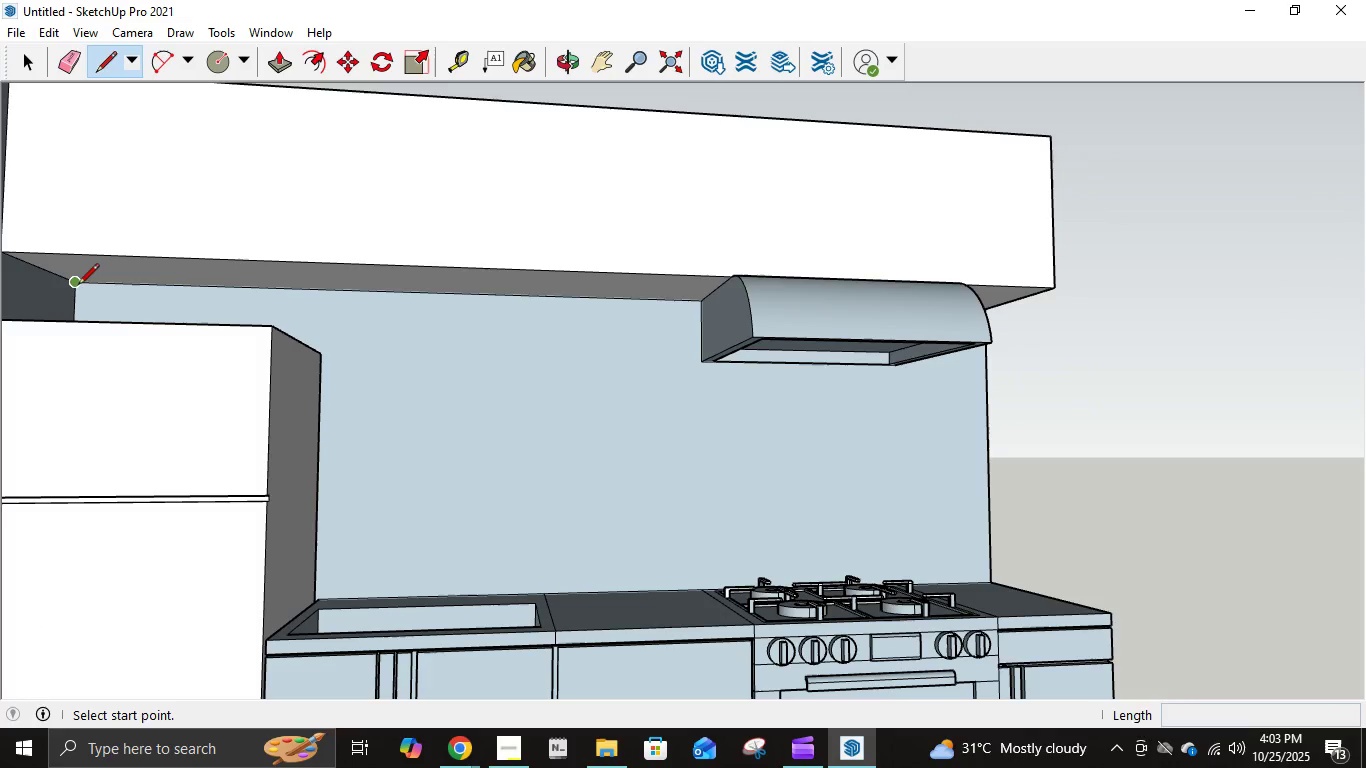 
left_click([78, 285])
 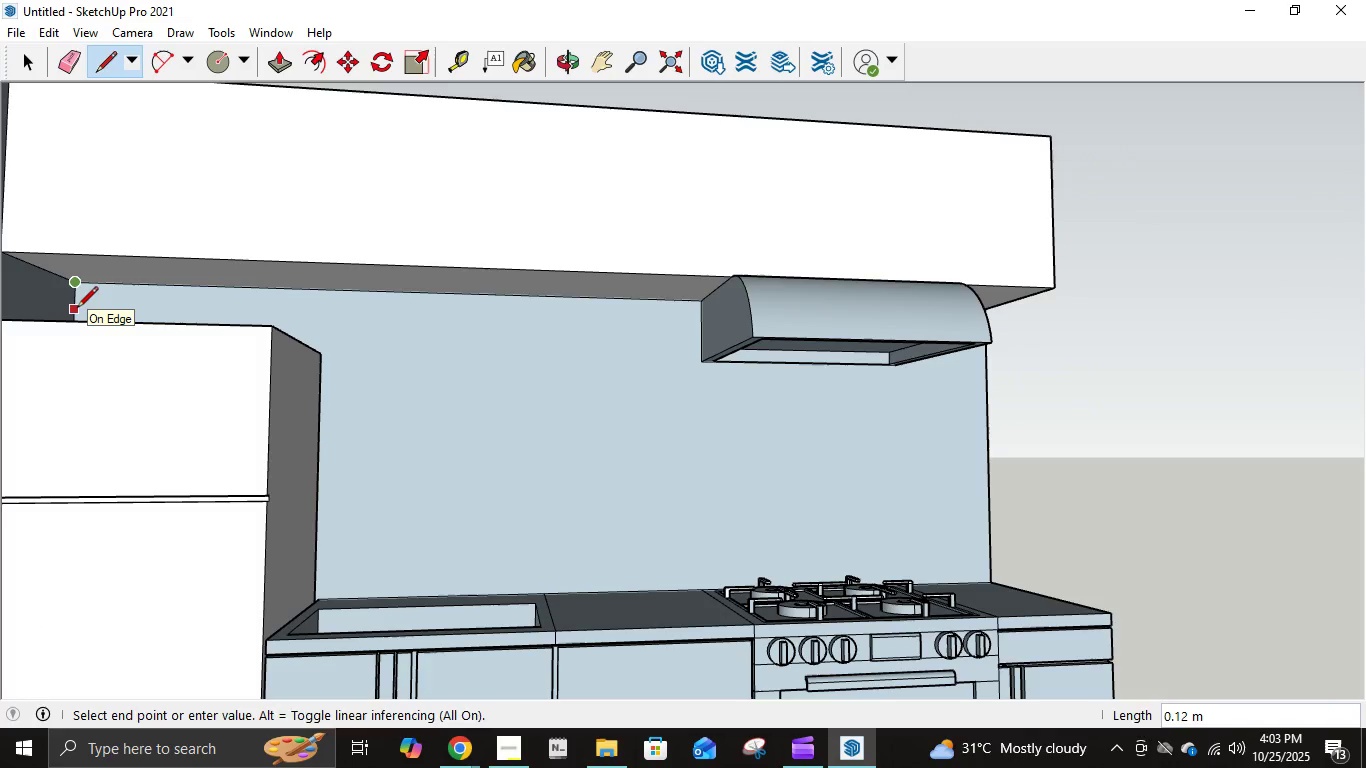 
key(Numpad0)
 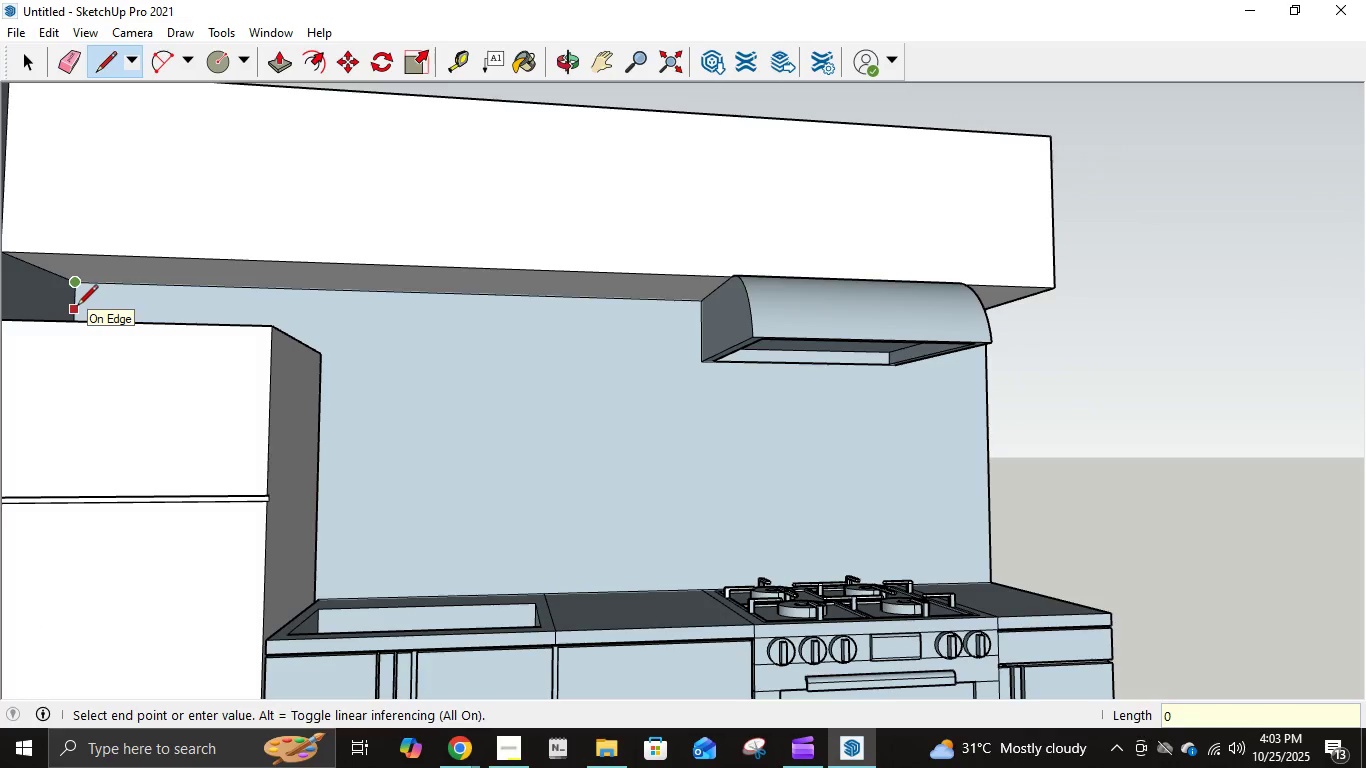 
key(NumpadDecimal)
 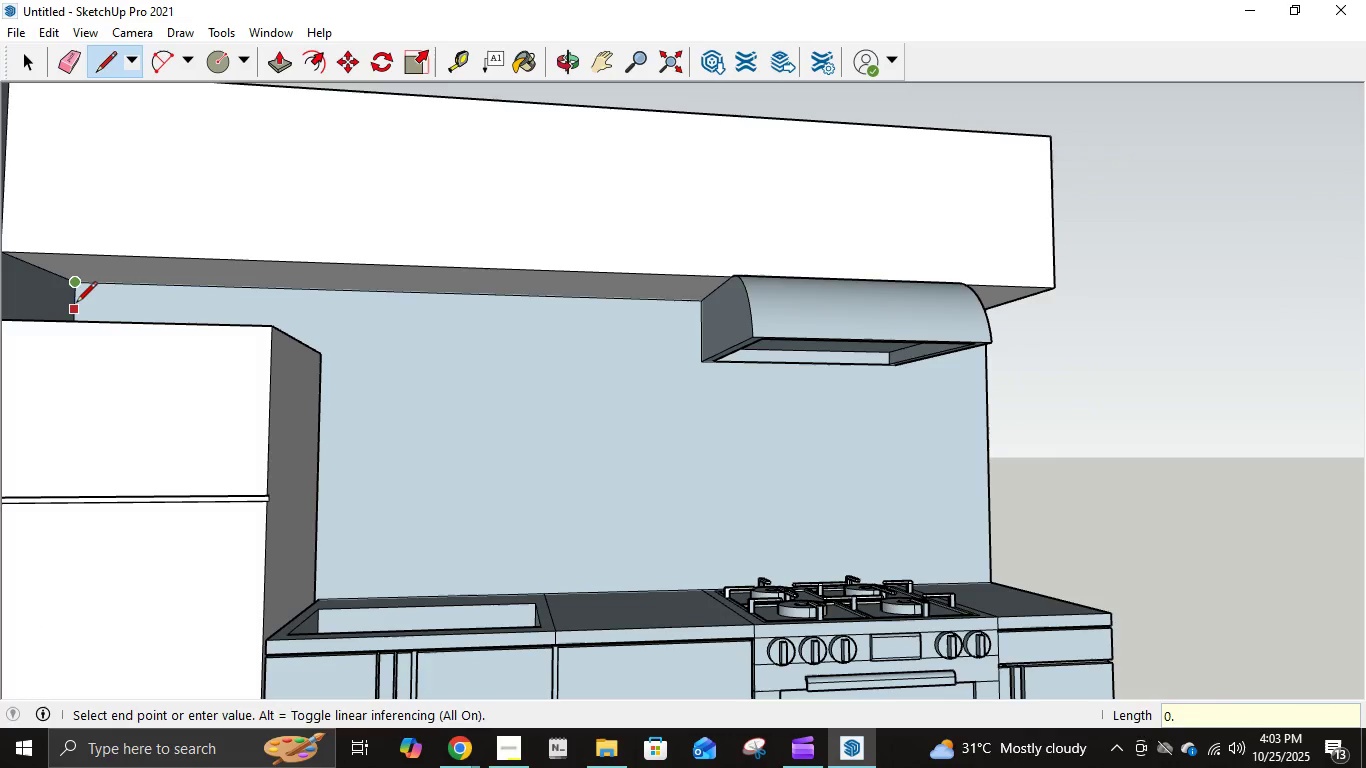 
key(Numpad2)
 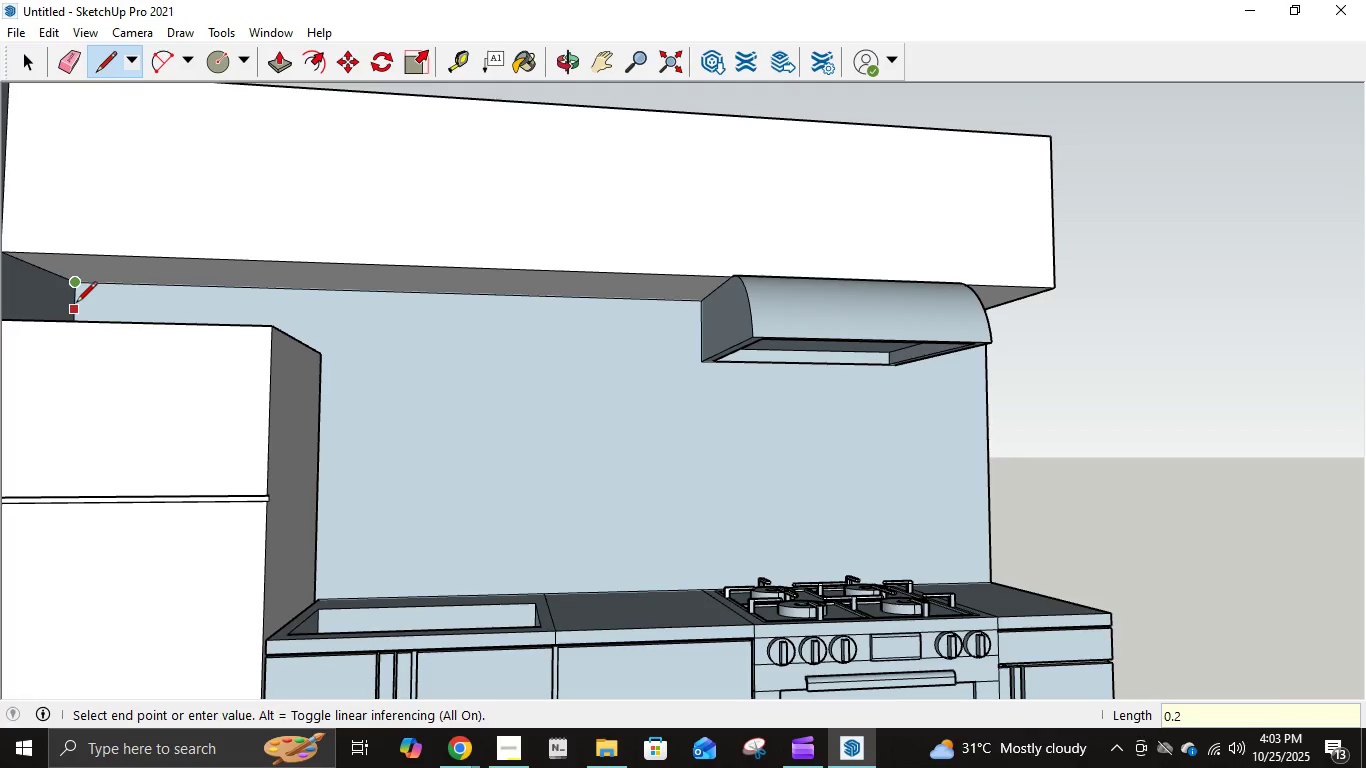 
key(Backspace)
 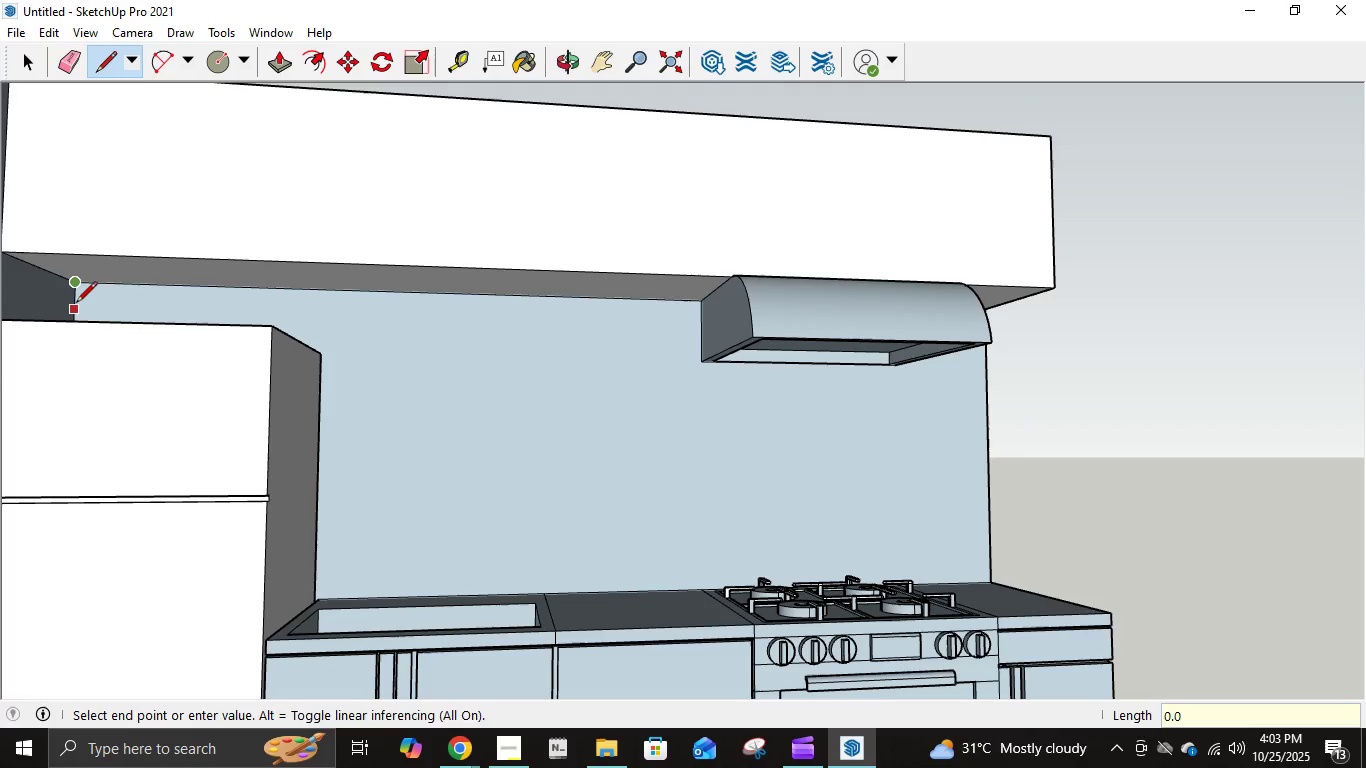 
key(Numpad0)
 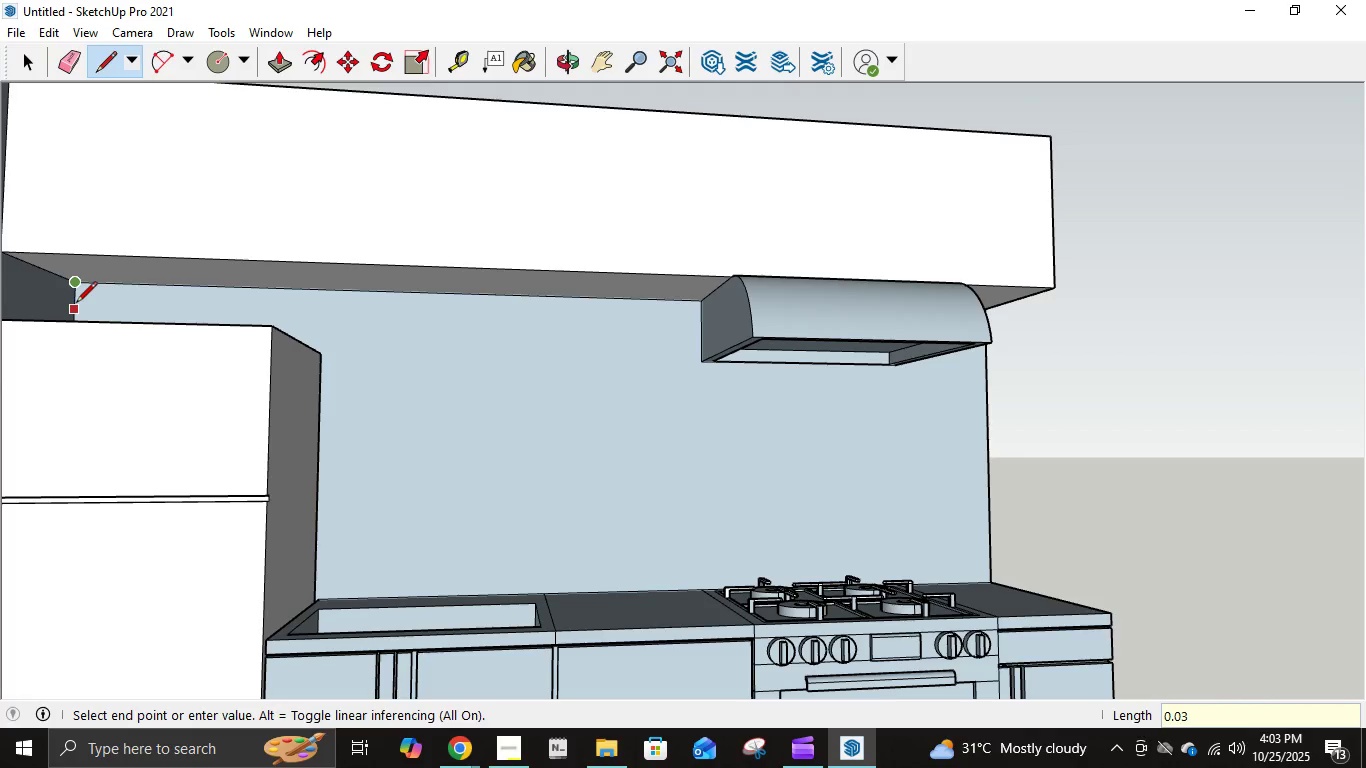 
key(Numpad3)
 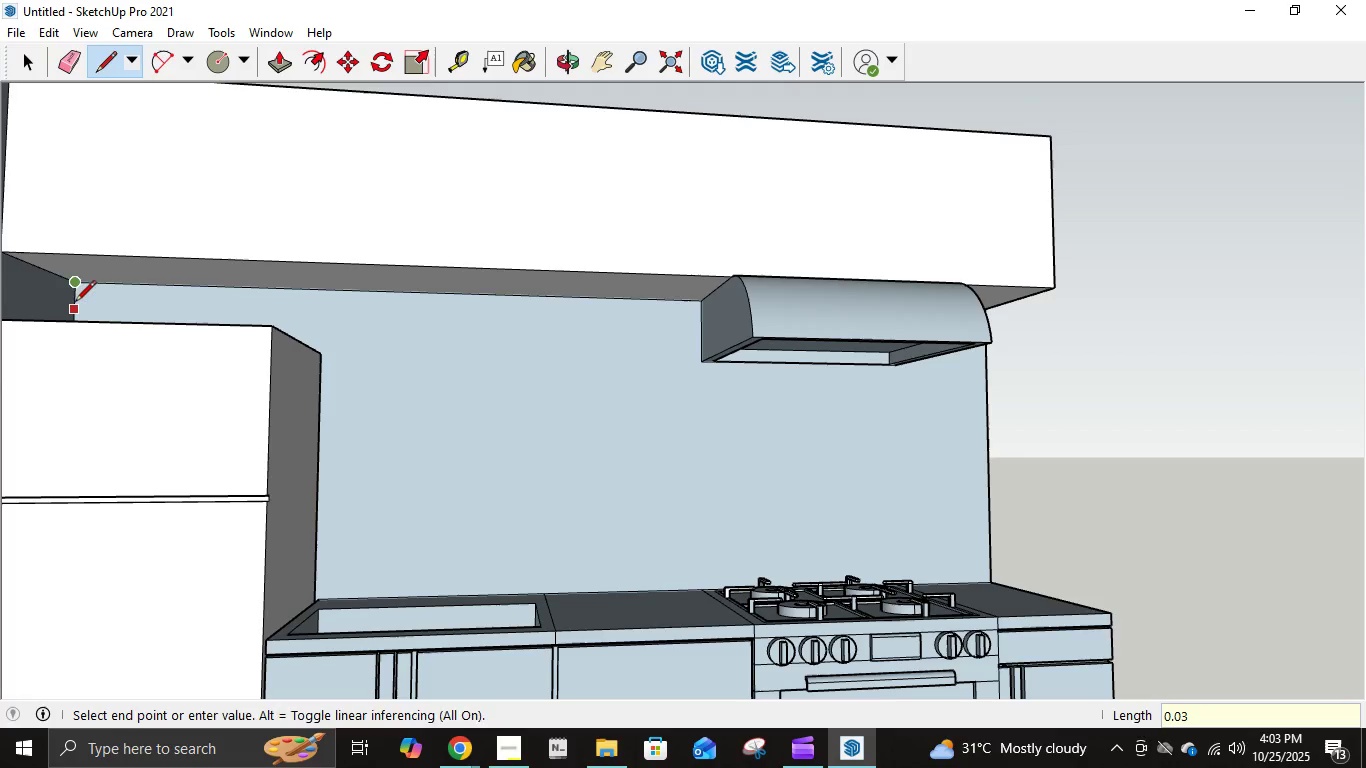 
key(NumpadEnter)
 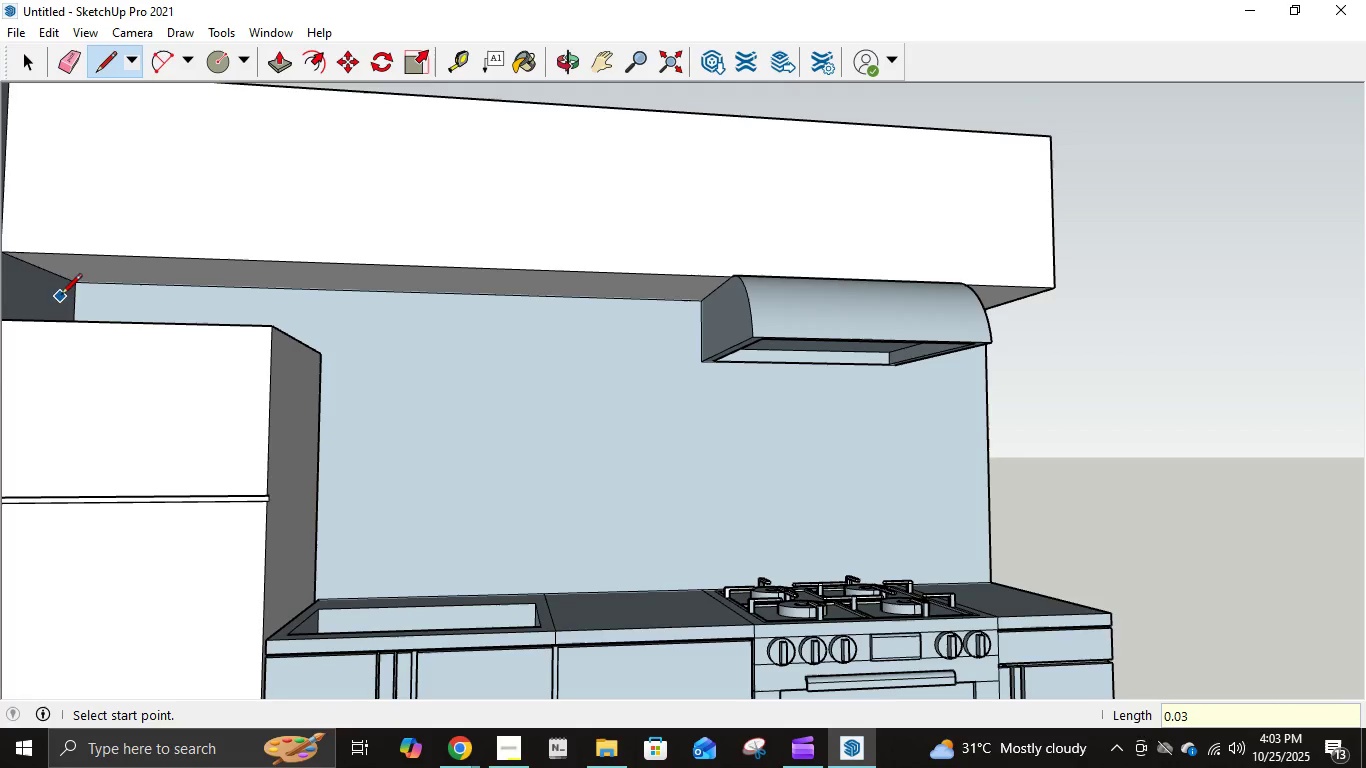 
left_click([72, 295])
 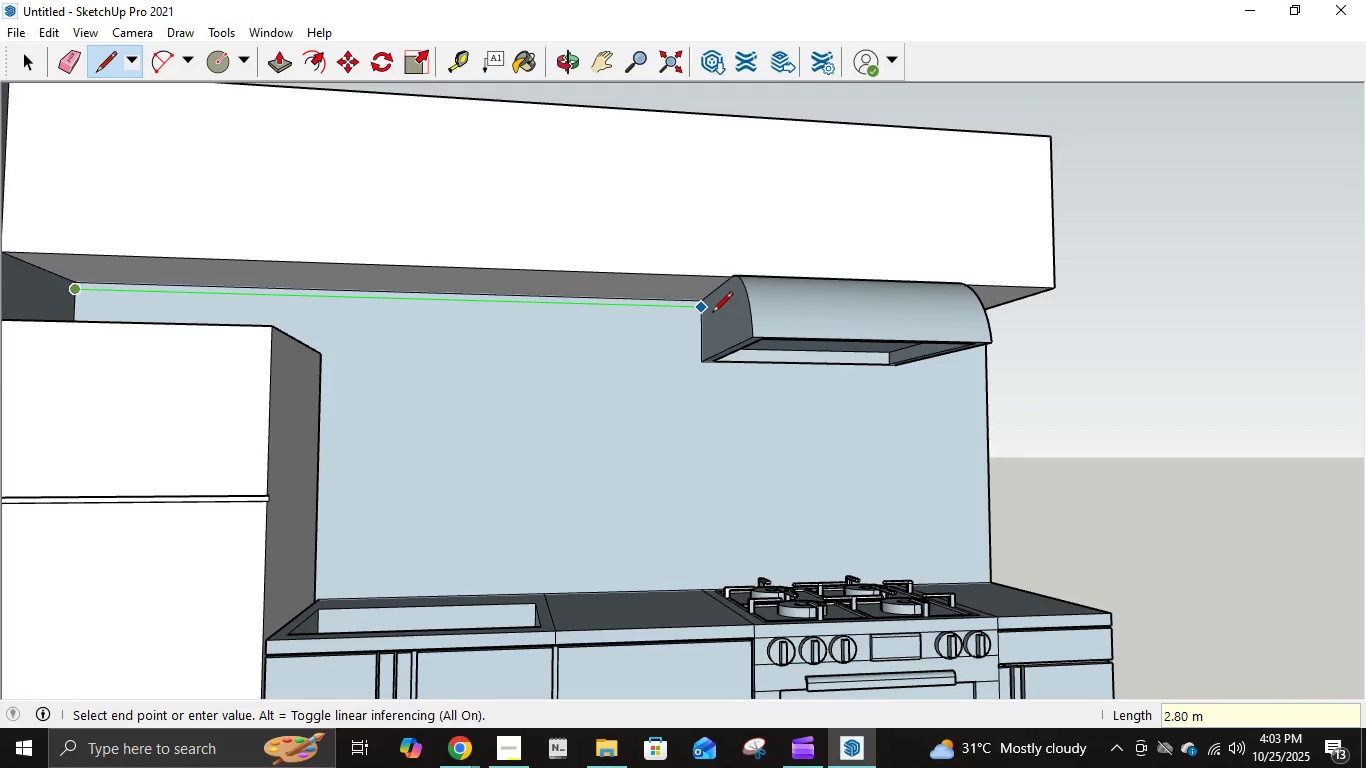 
left_click([707, 309])
 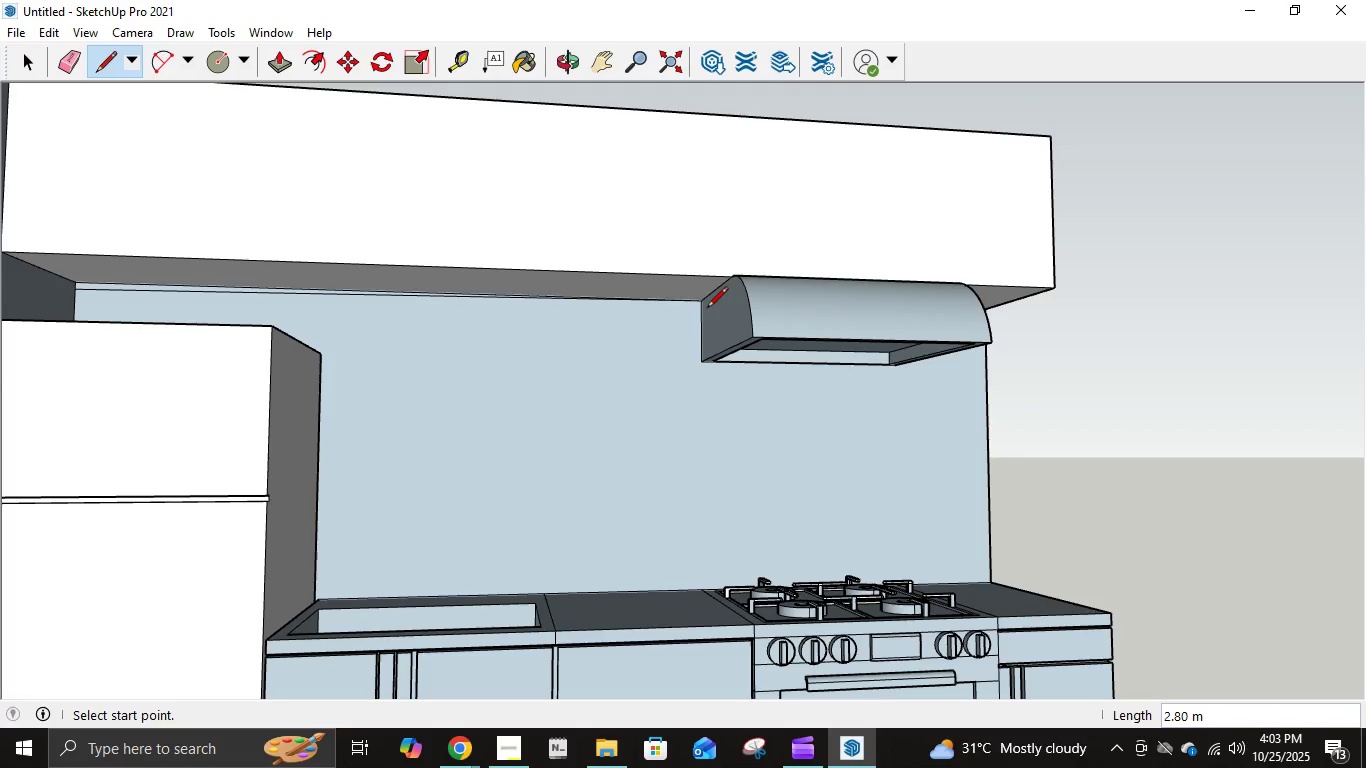 
key(Control+ControlLeft)
 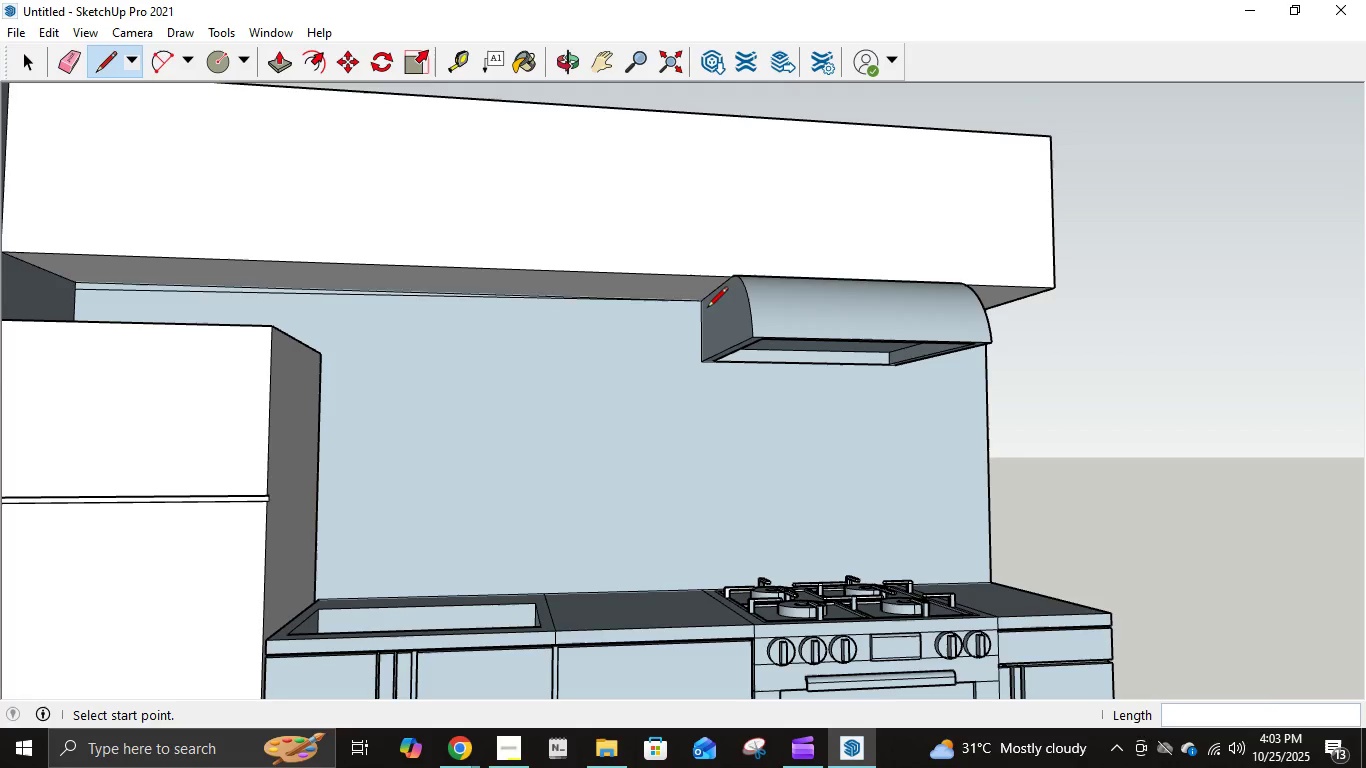 
key(Control+Z)
 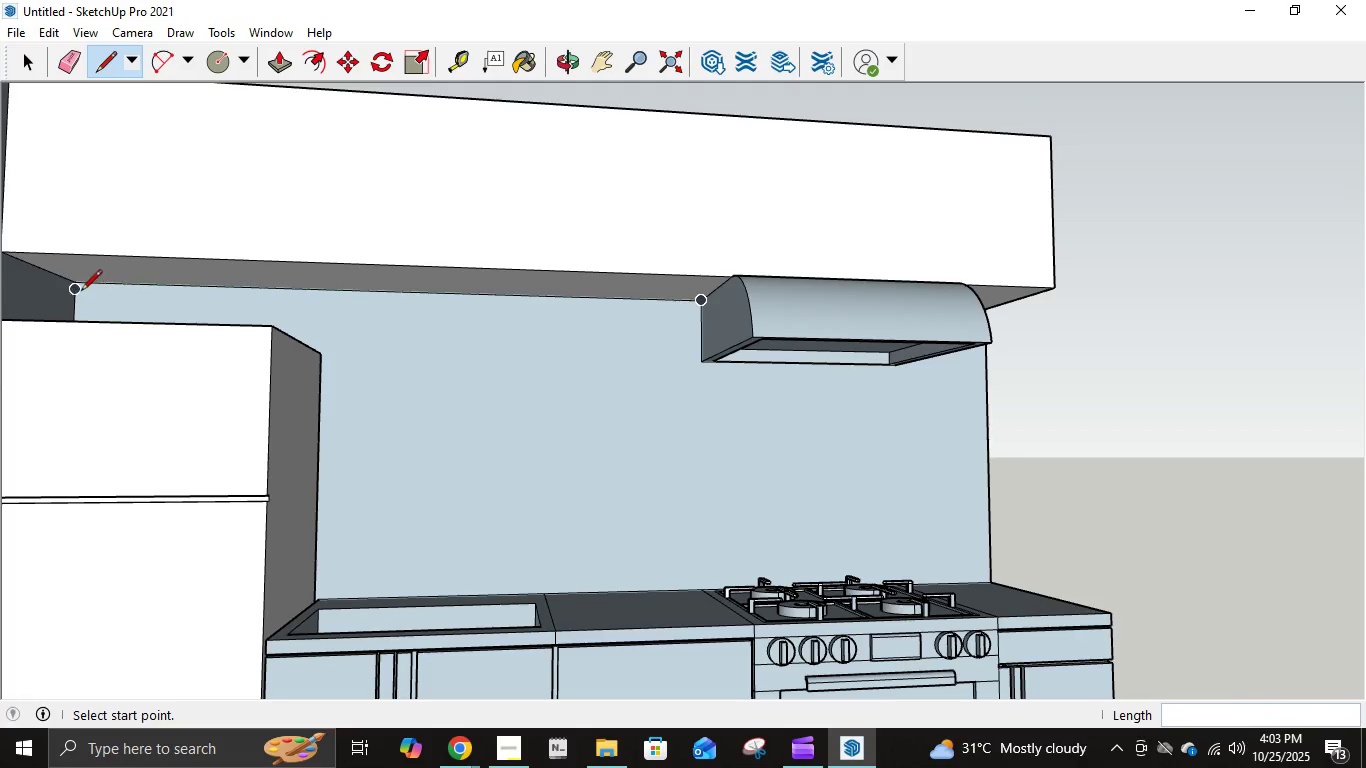 
left_click([77, 292])
 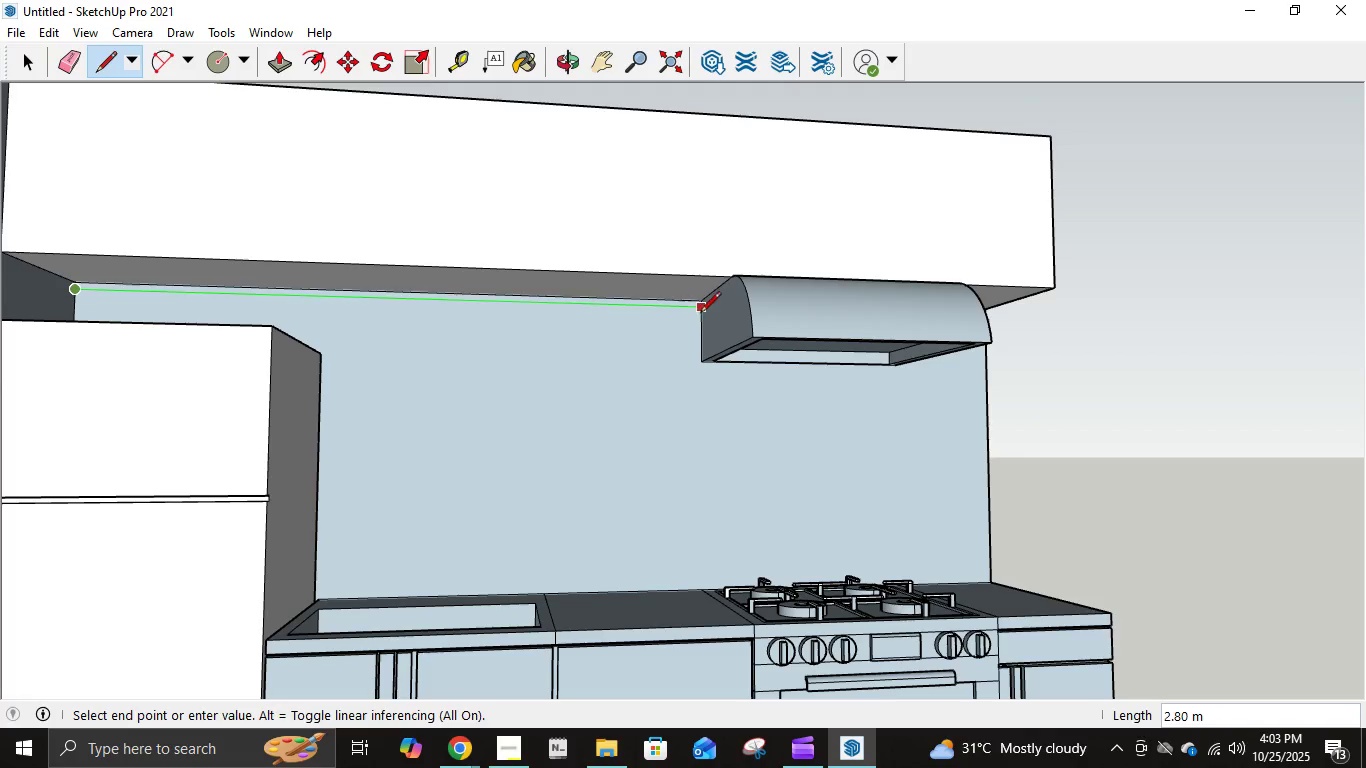 
left_click([700, 314])
 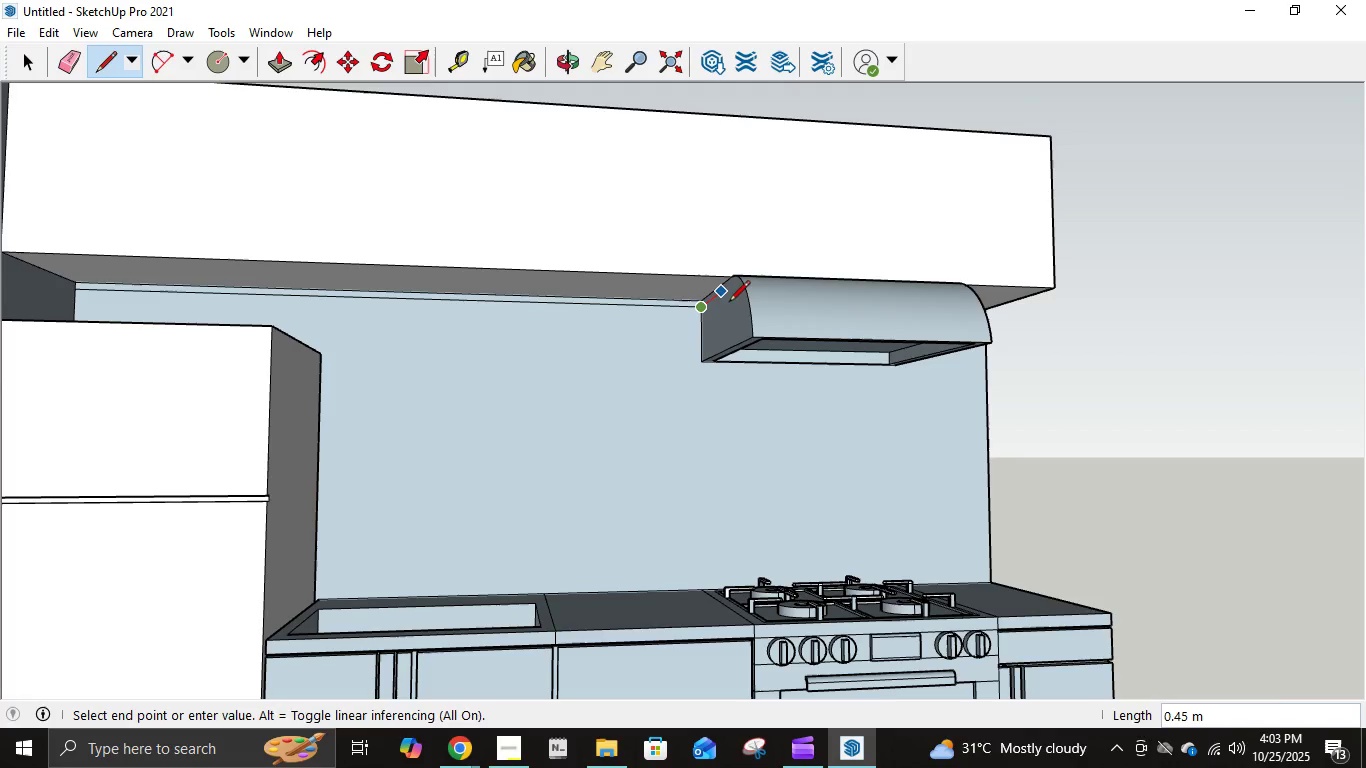 
key(NumpadDecimal)
 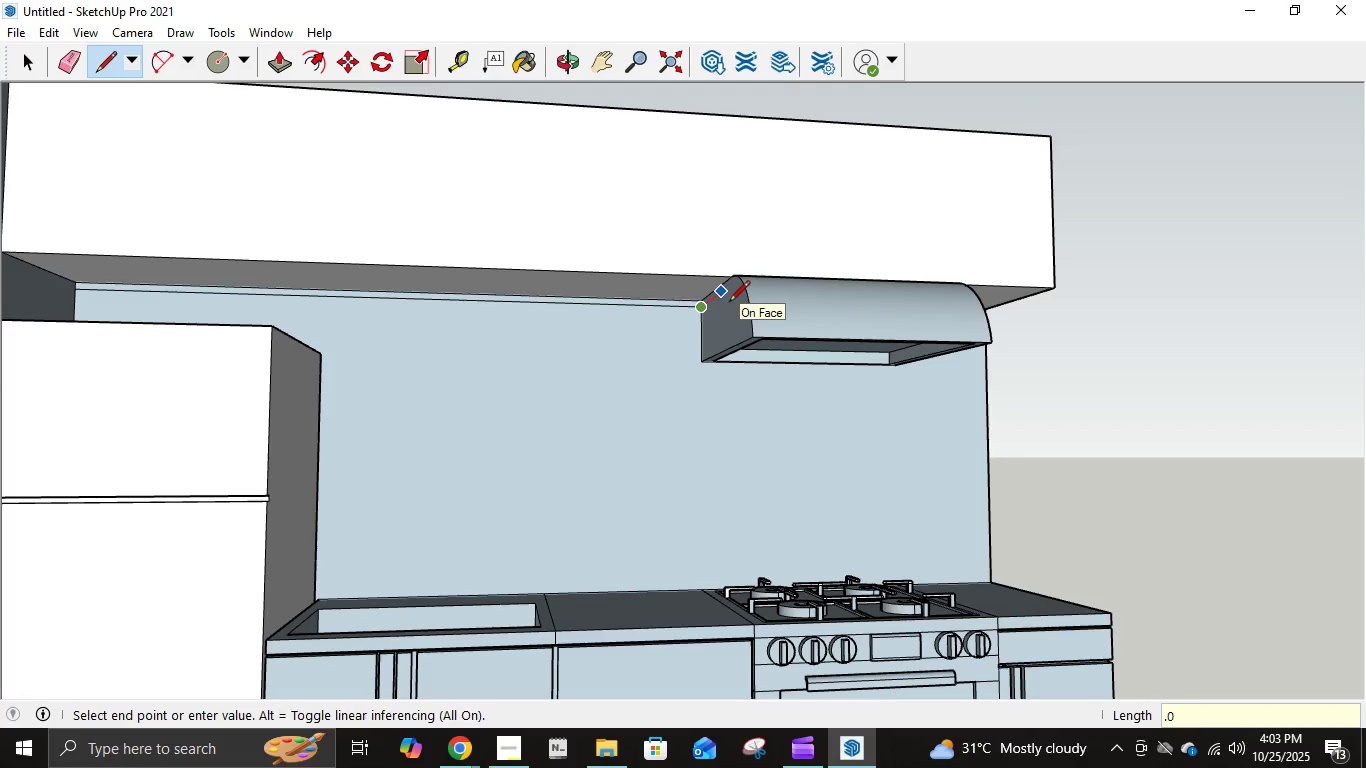 
key(Numpad0)
 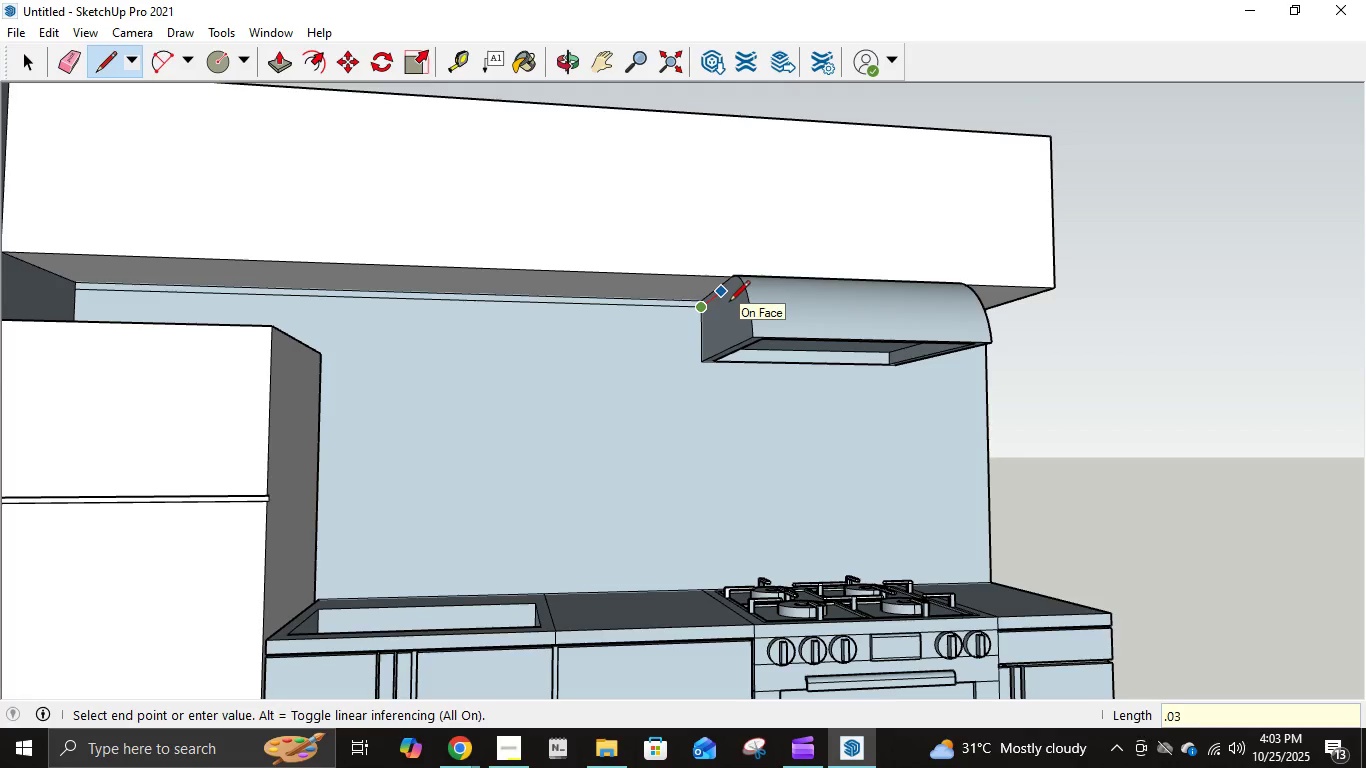 
key(Numpad3)
 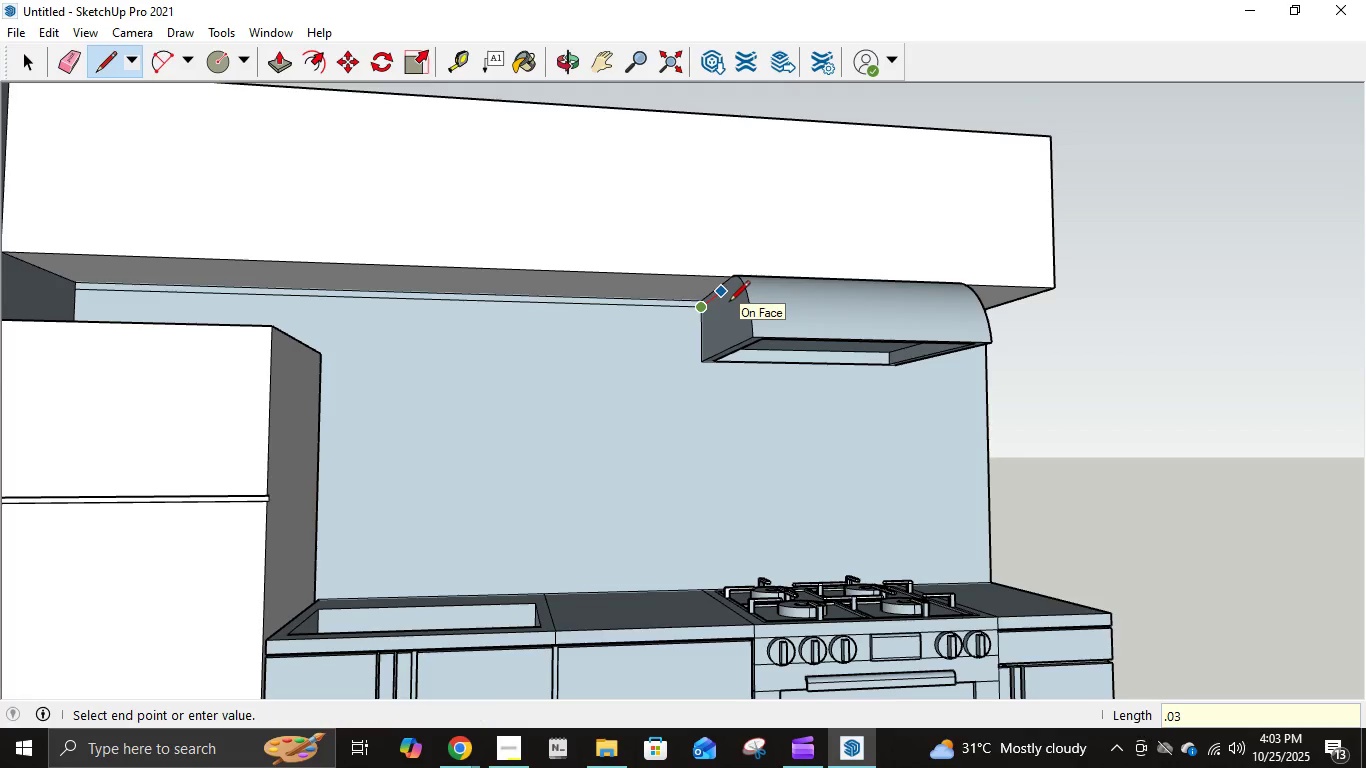 
key(NumpadEnter)
 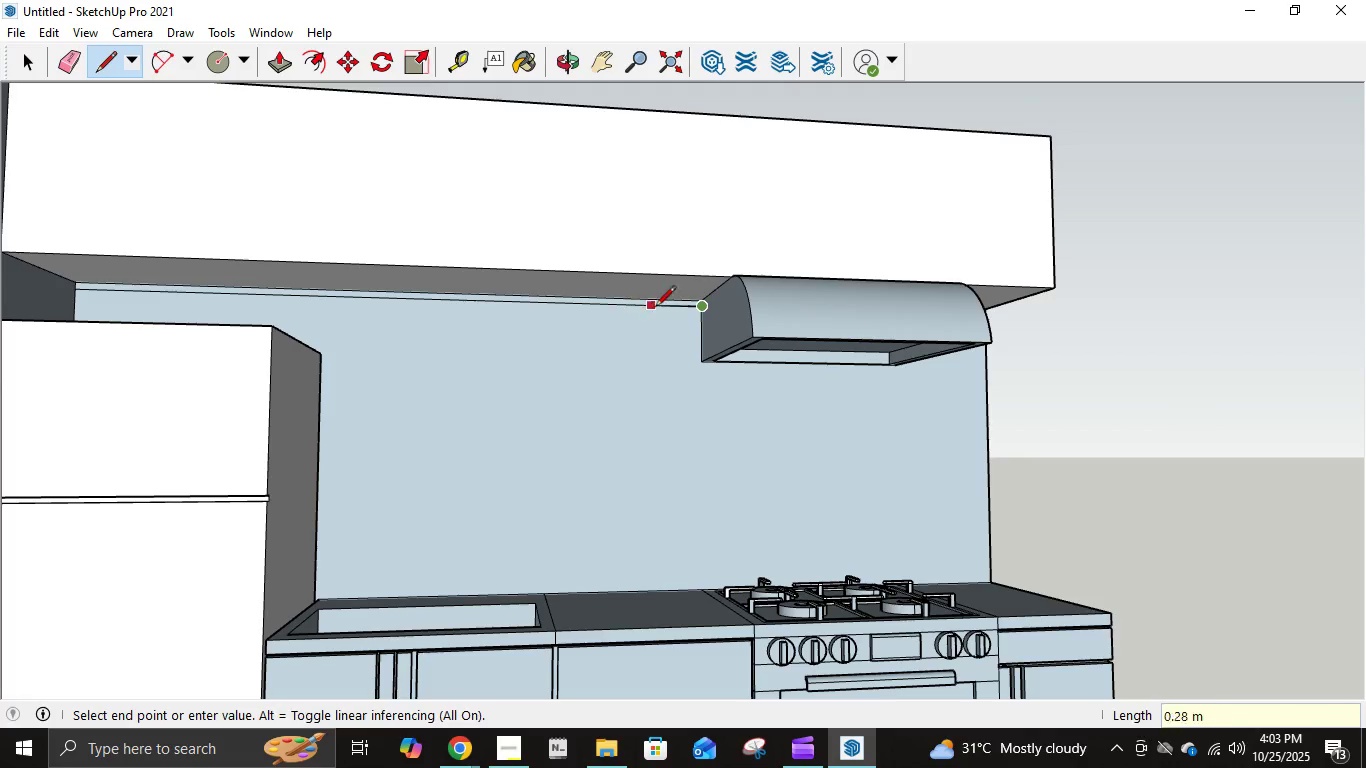 
scroll: coordinate [918, 337], scroll_direction: up, amount: 25.0
 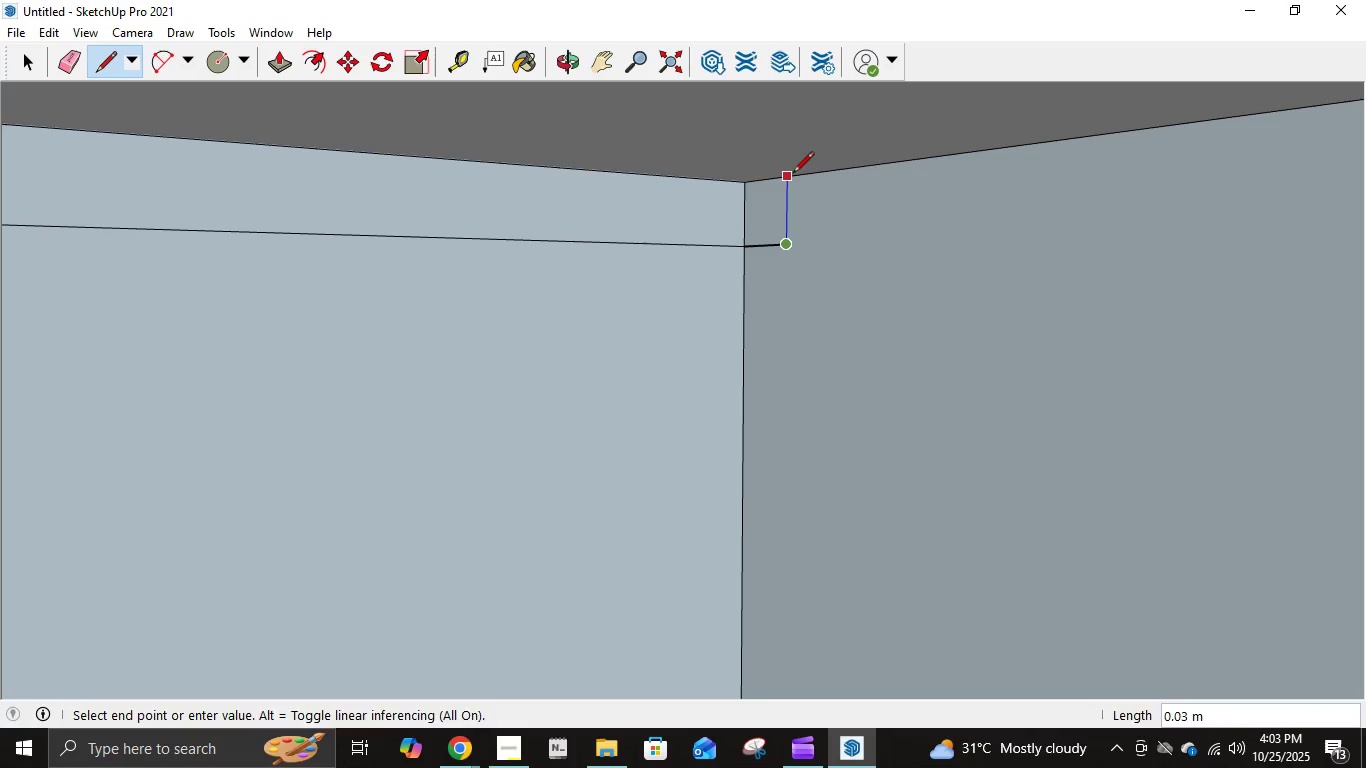 
left_click([789, 175])
 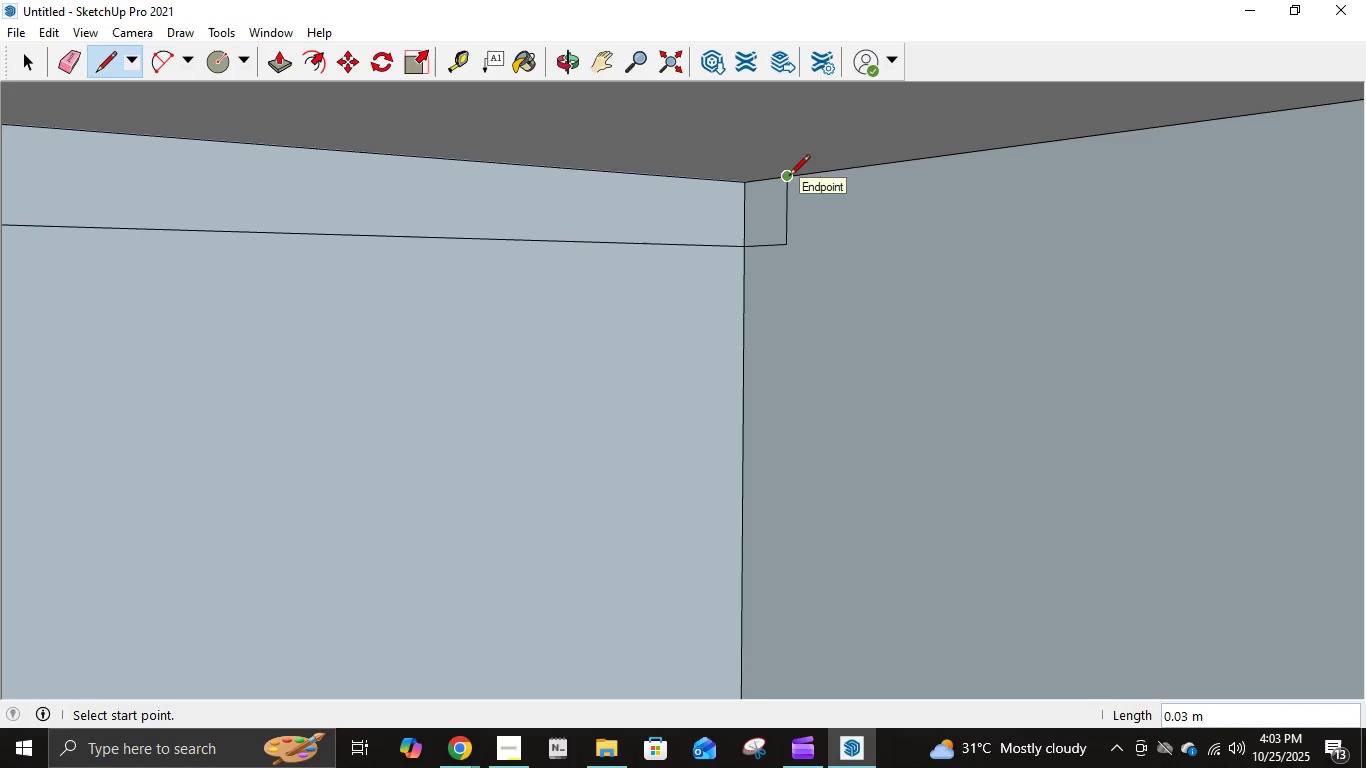 
left_click([789, 177])
 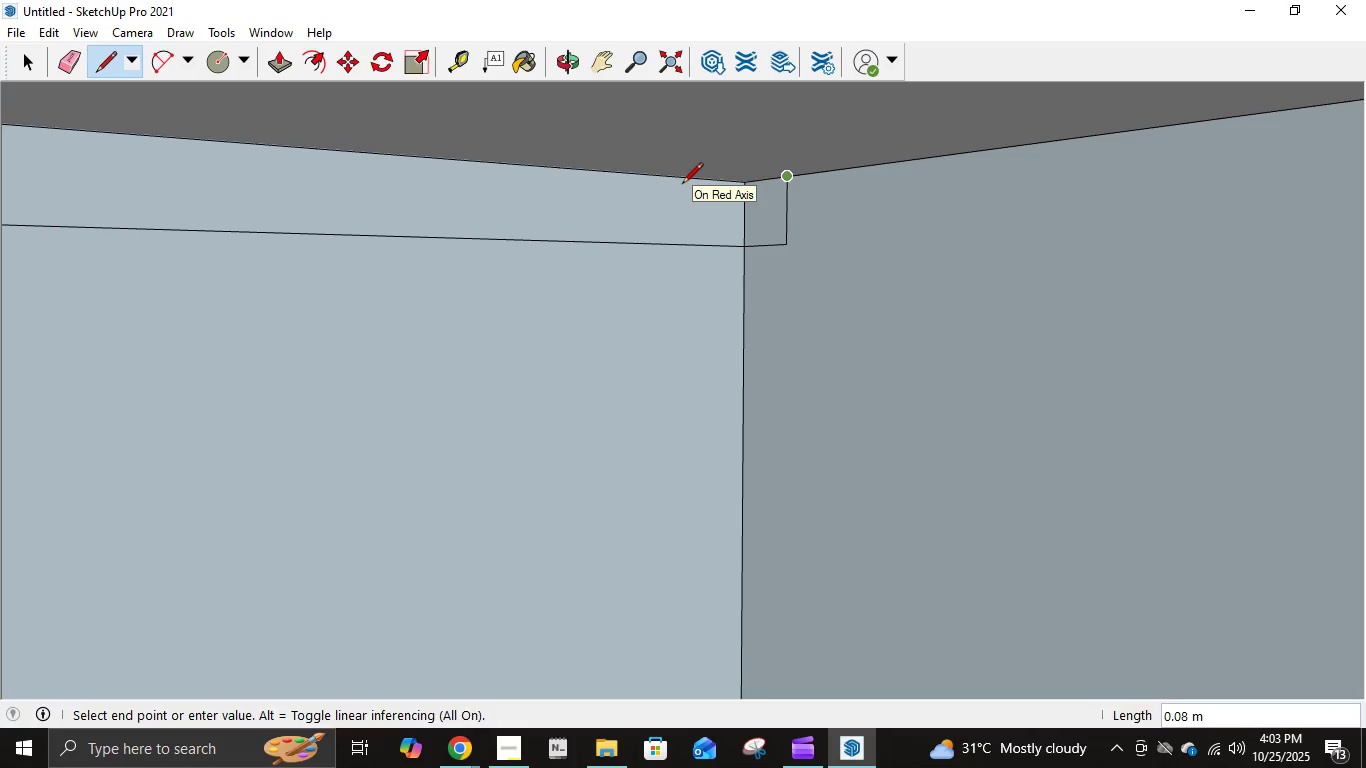 
key(Escape)
 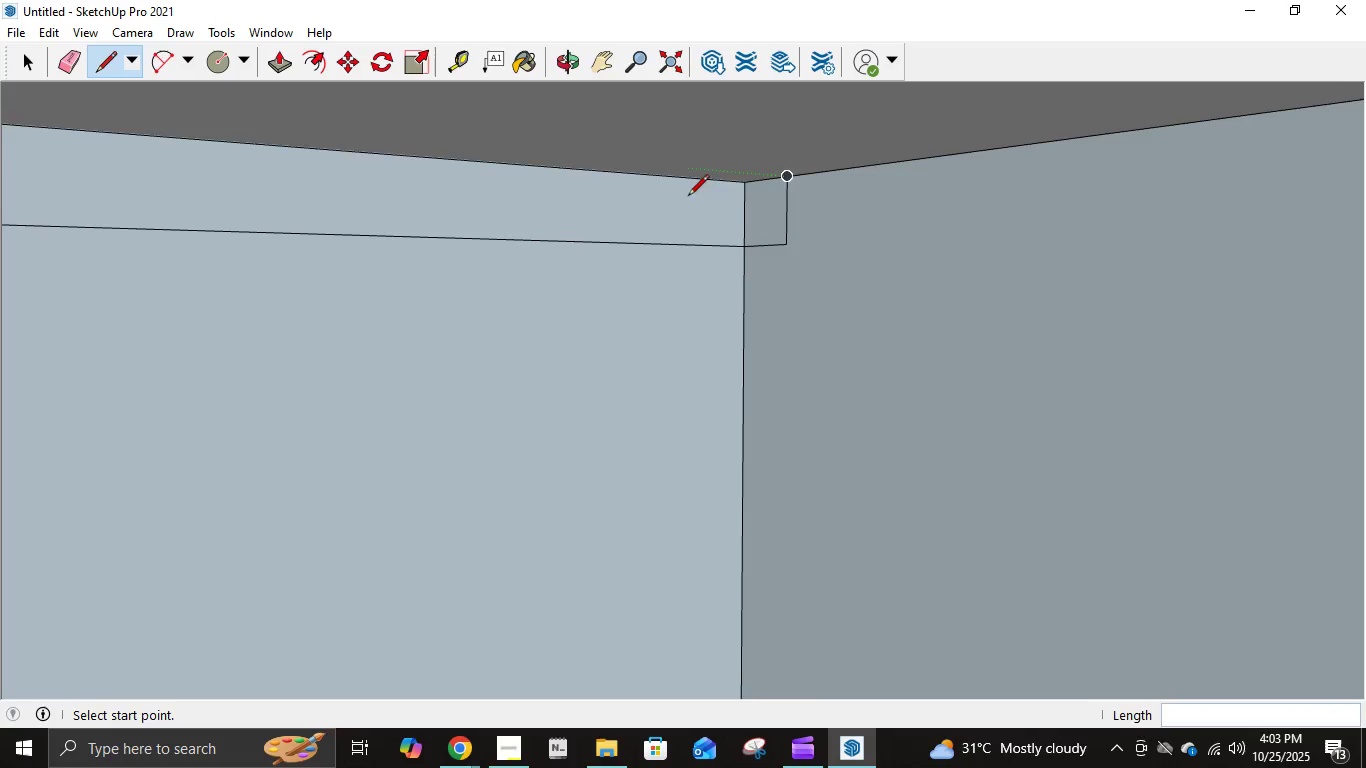 
scroll: coordinate [593, 317], scroll_direction: down, amount: 25.0
 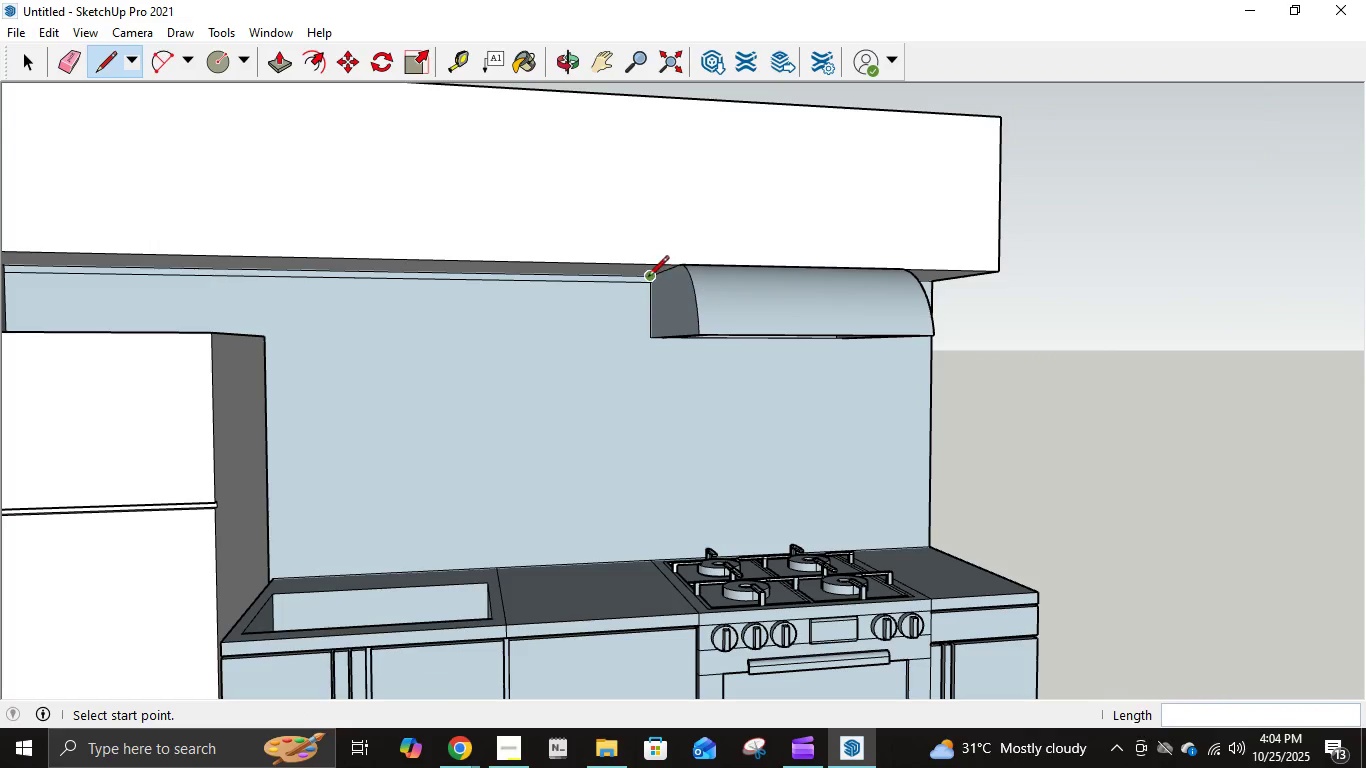 
left_click([649, 276])
 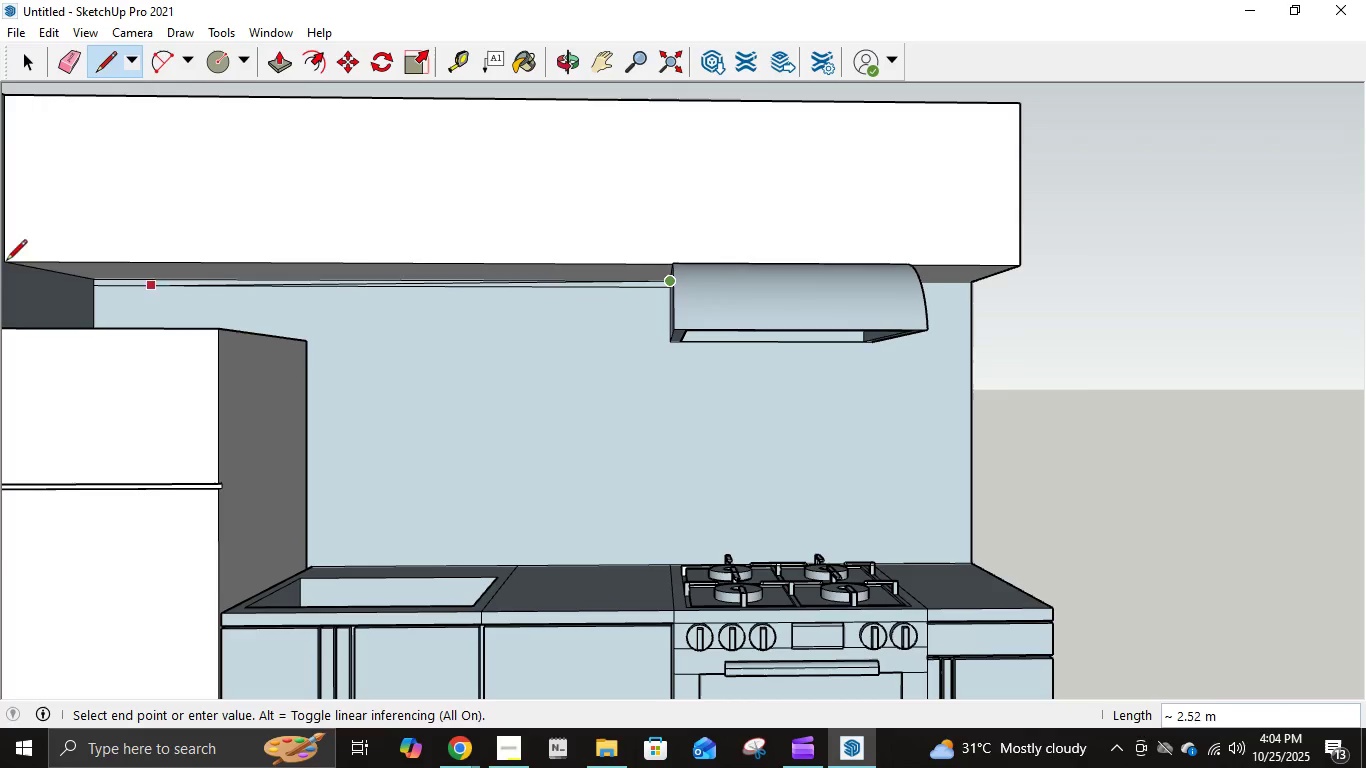 
scroll: coordinate [248, 297], scroll_direction: up, amount: 28.0
 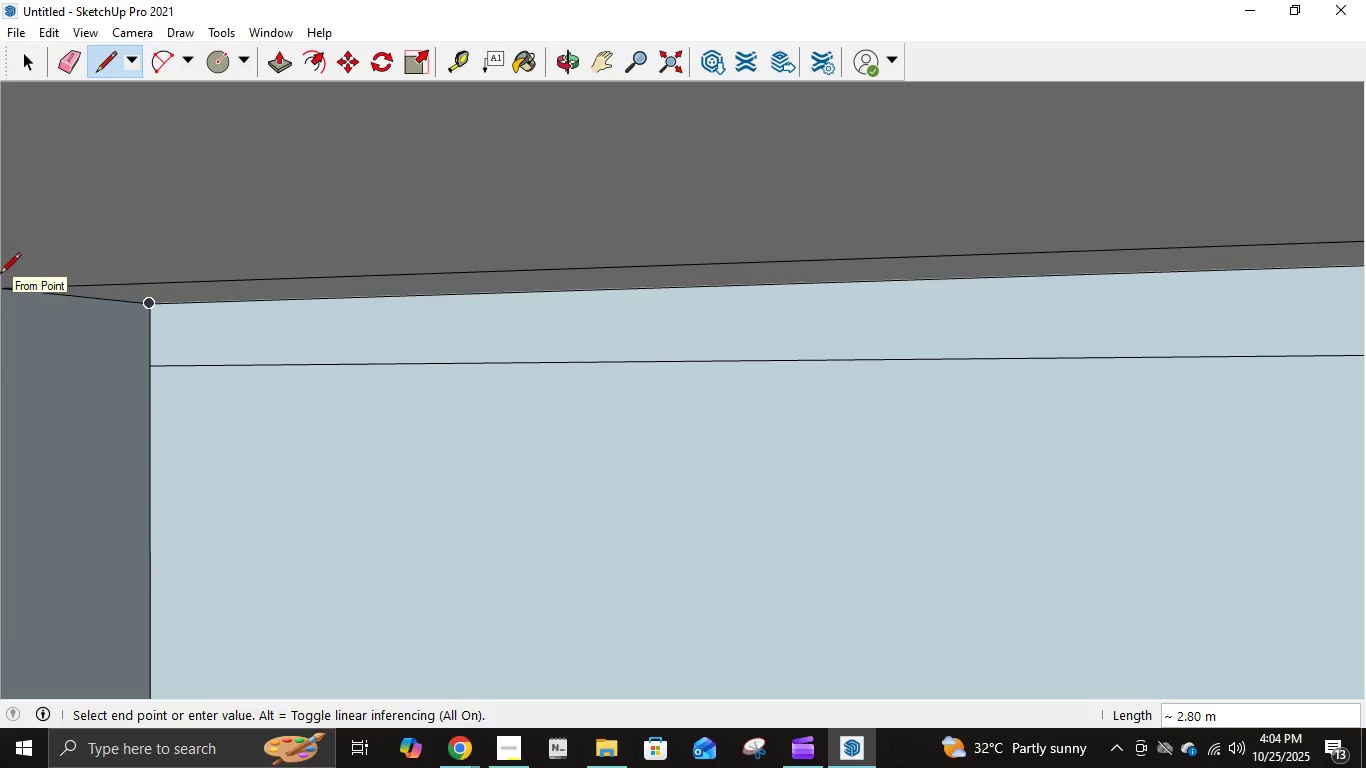 
scroll: coordinate [77, 279], scroll_direction: down, amount: 17.0
 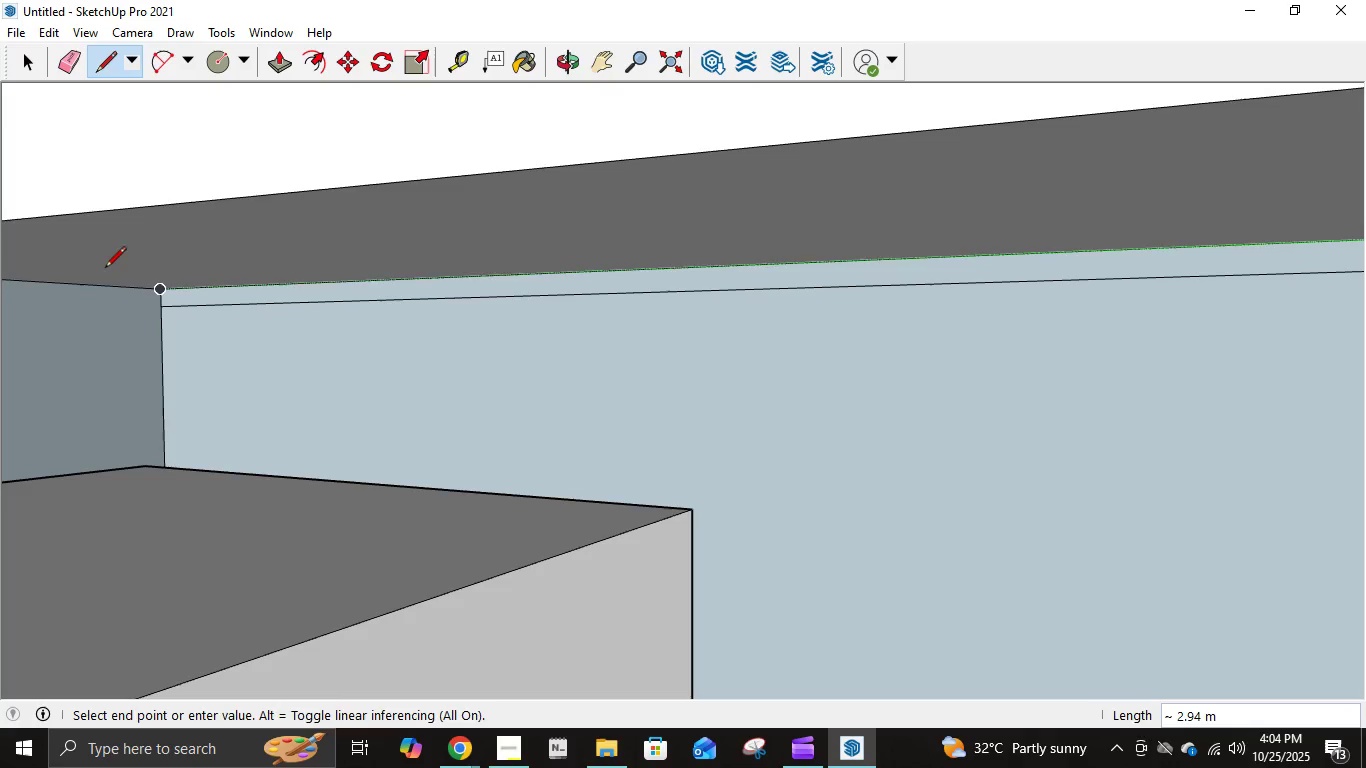 
key(Escape)
 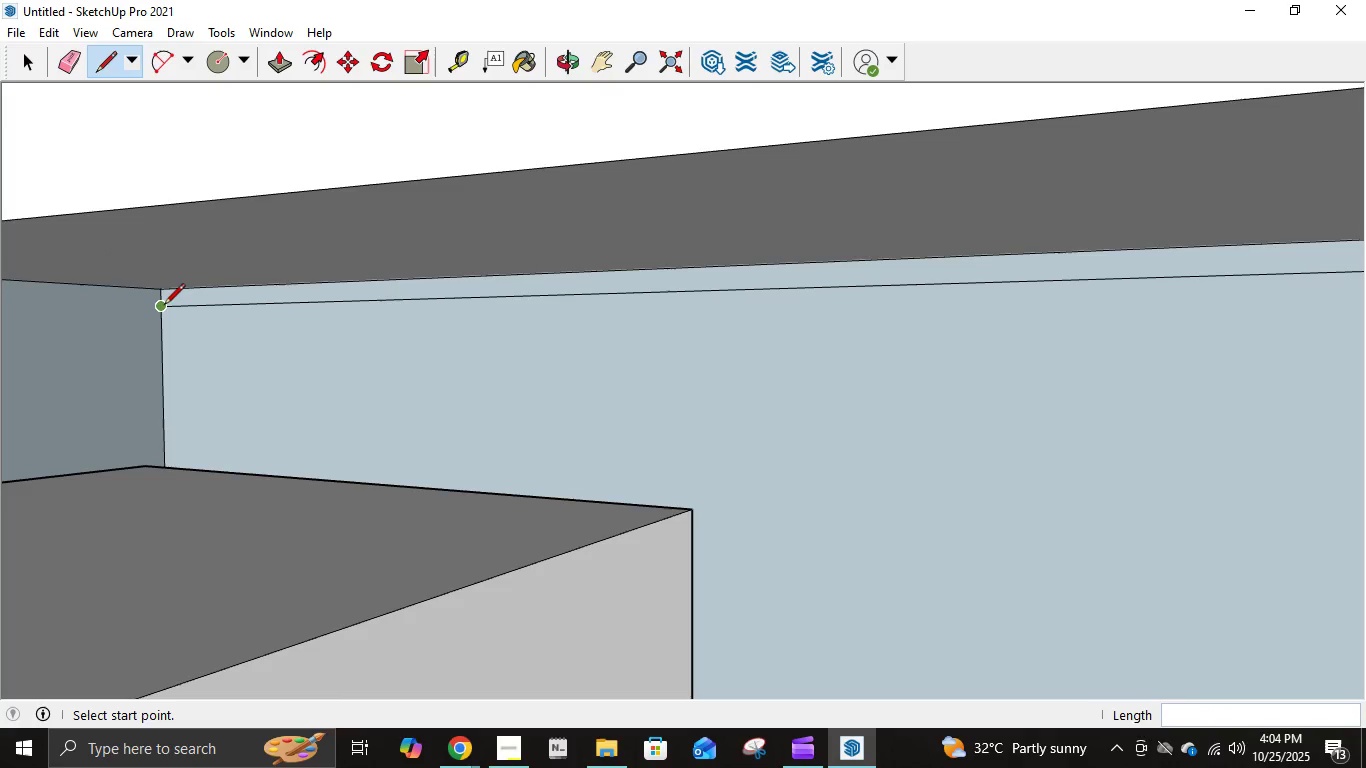 
left_click([164, 307])
 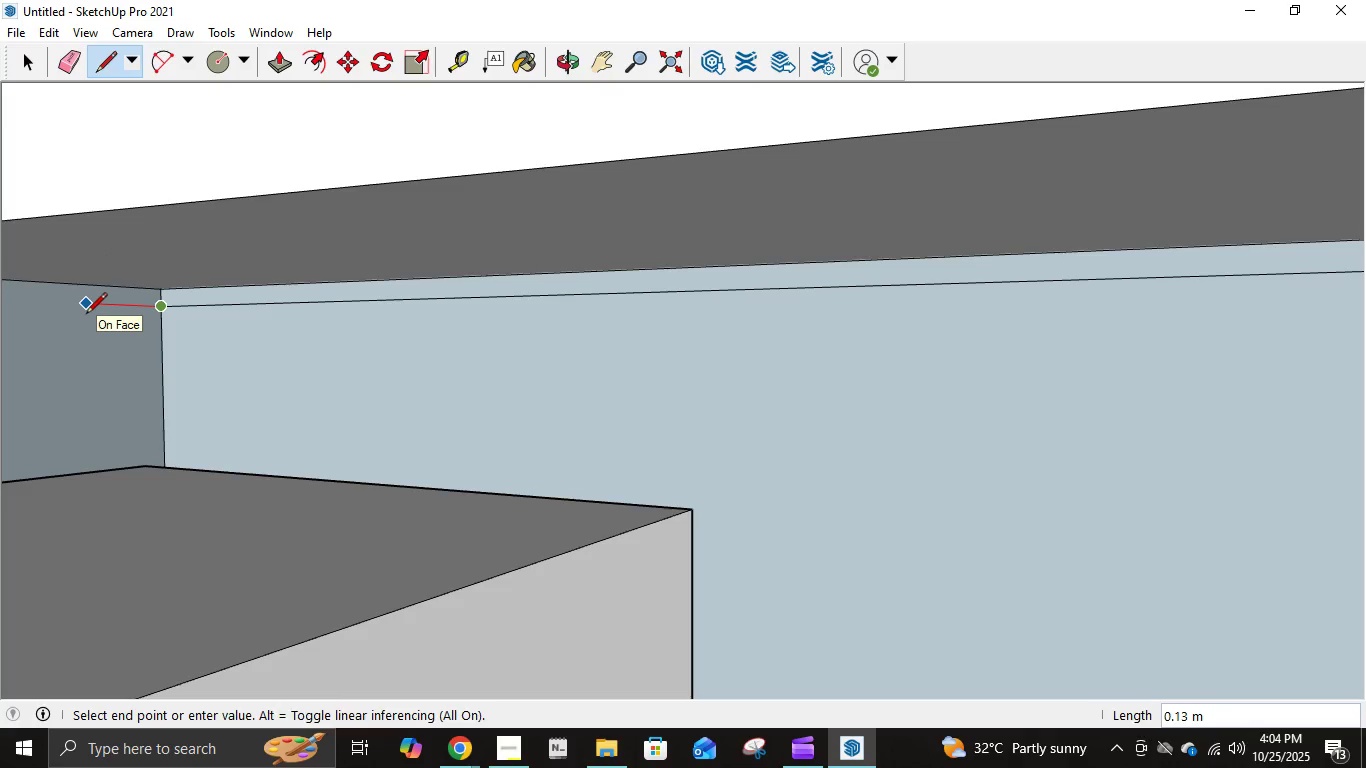 
key(NumpadDecimal)
 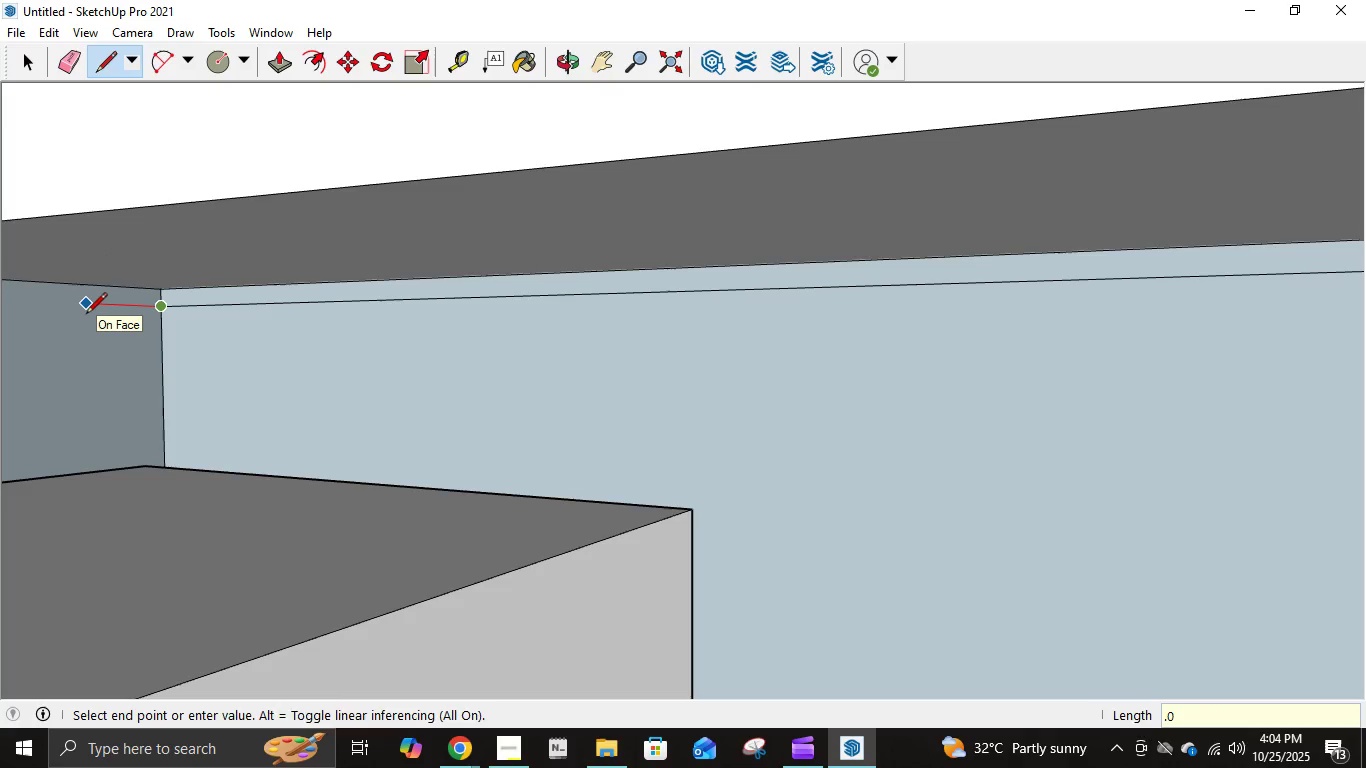 
key(Numpad0)
 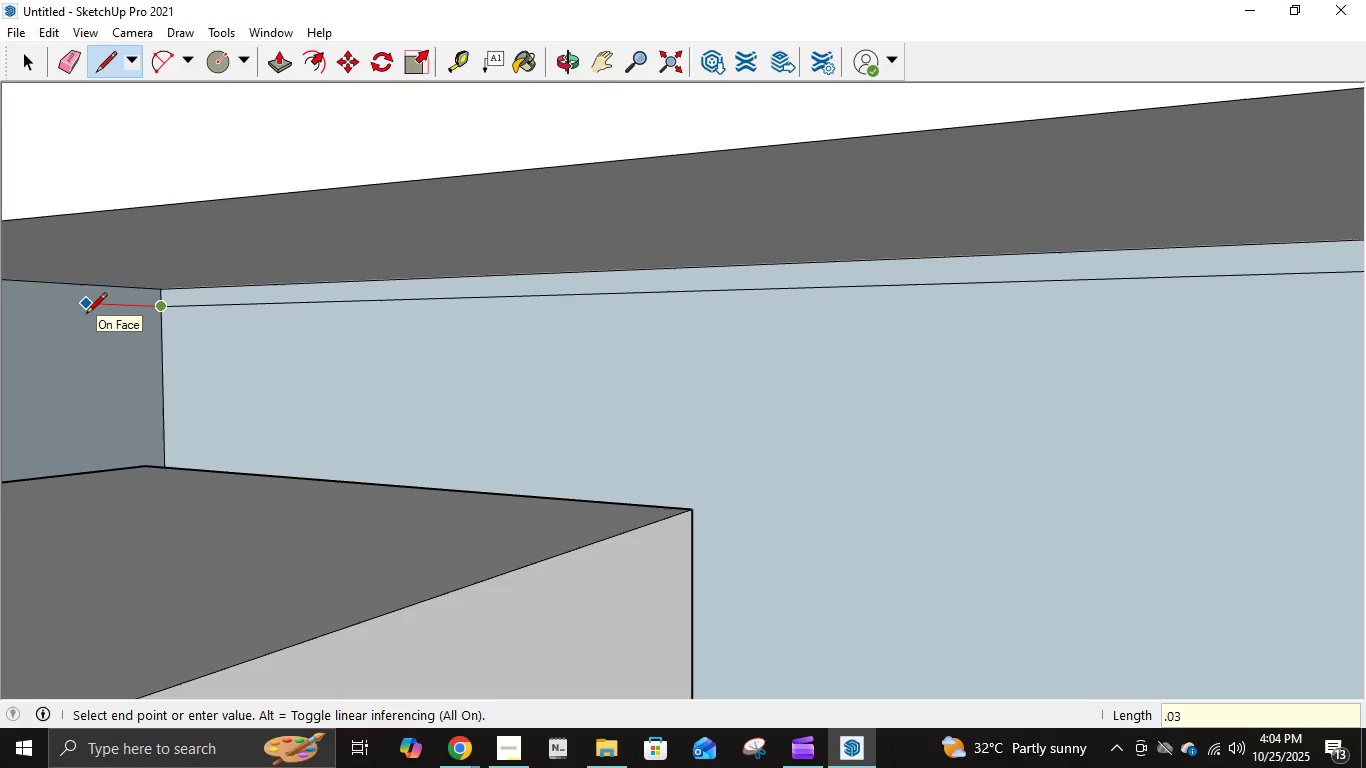 
key(Numpad3)
 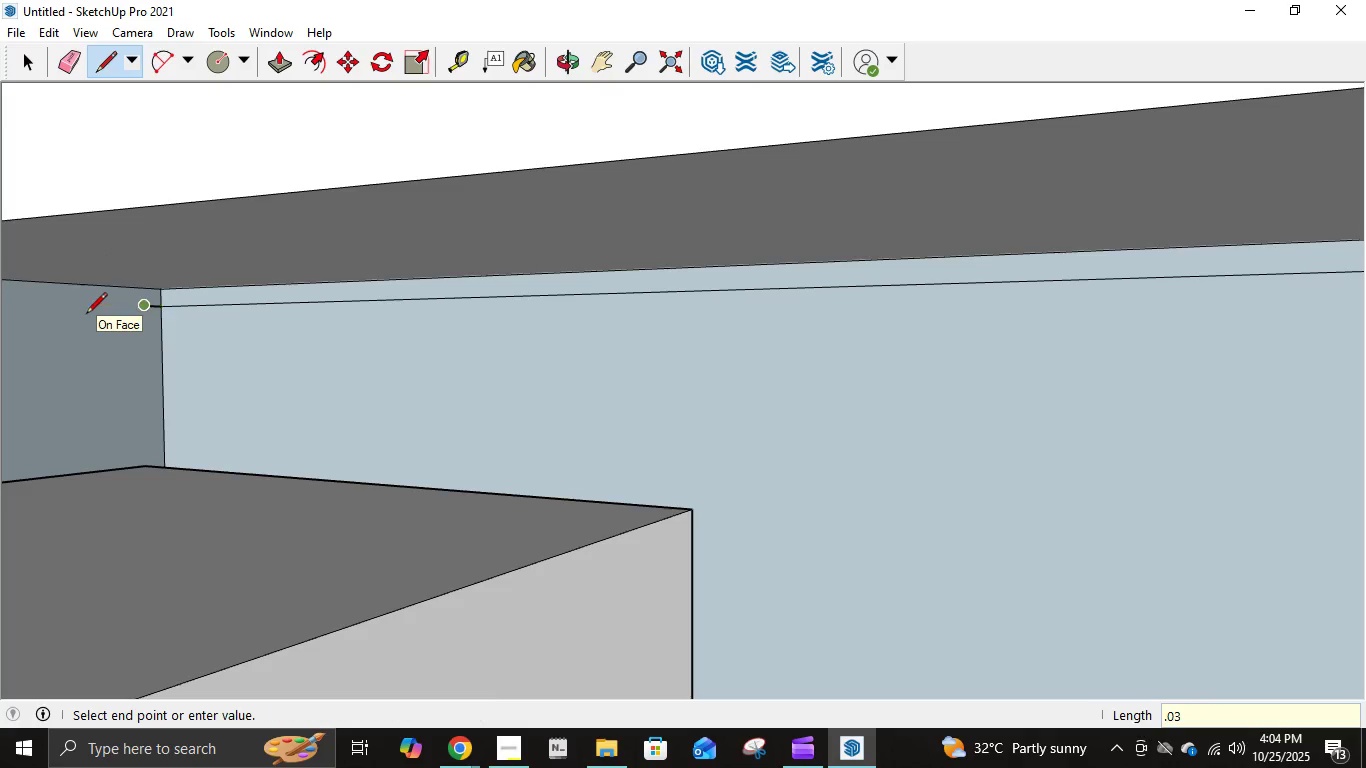 
key(NumpadEnter)
 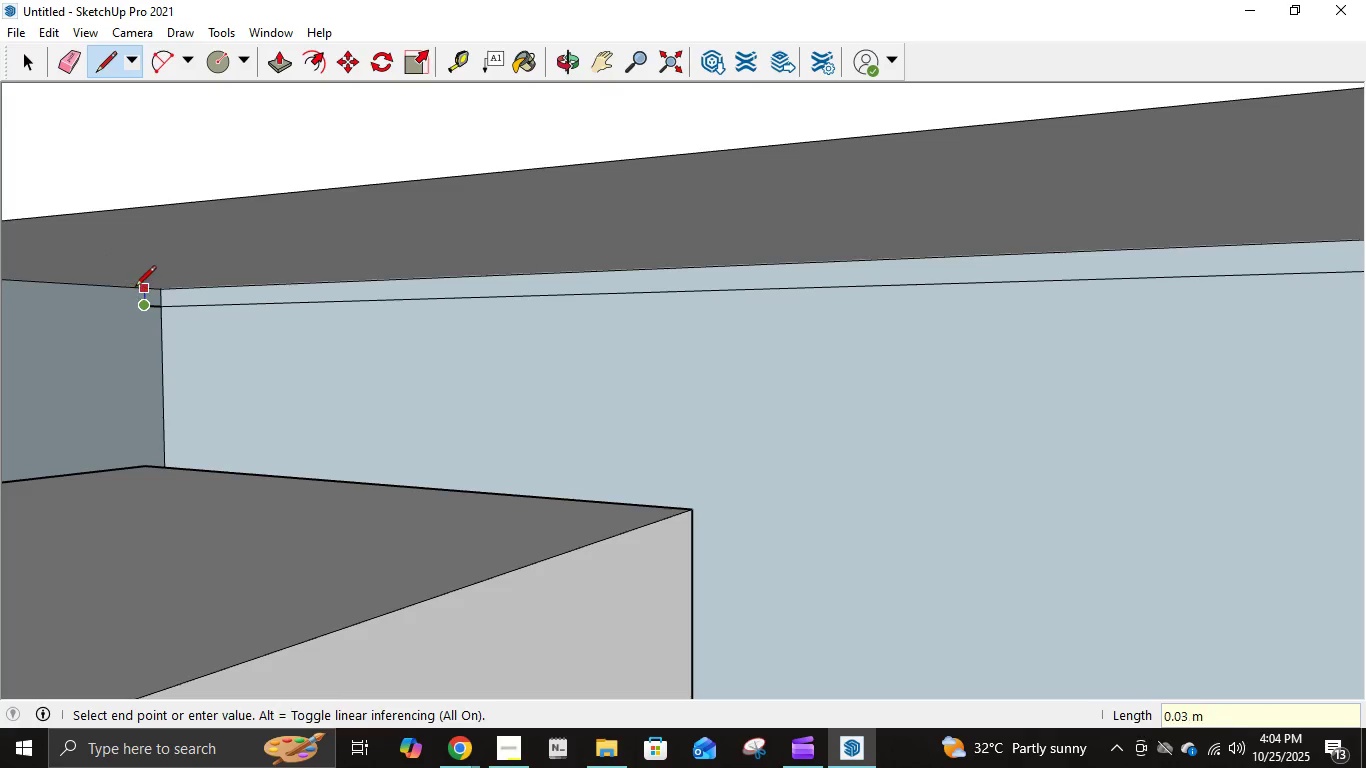 
left_click([138, 288])
 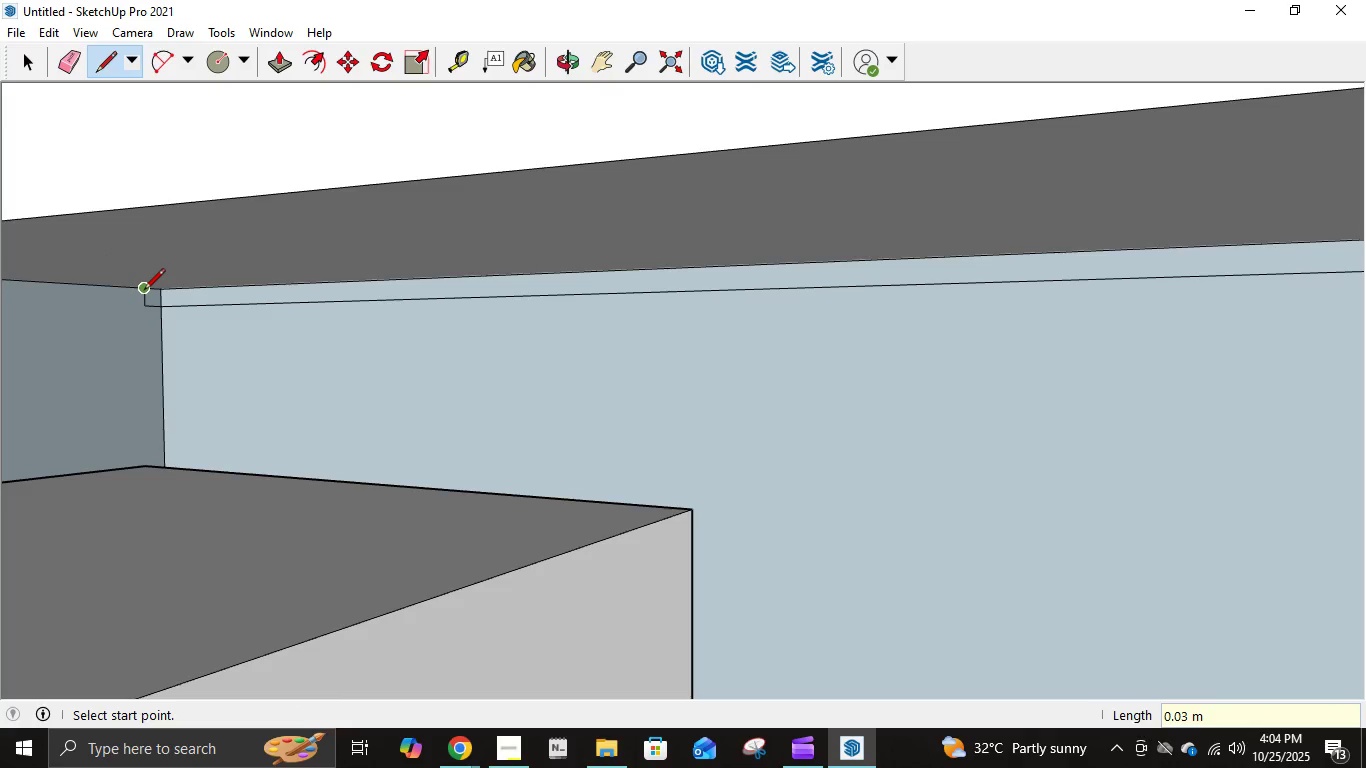 
left_click([144, 291])
 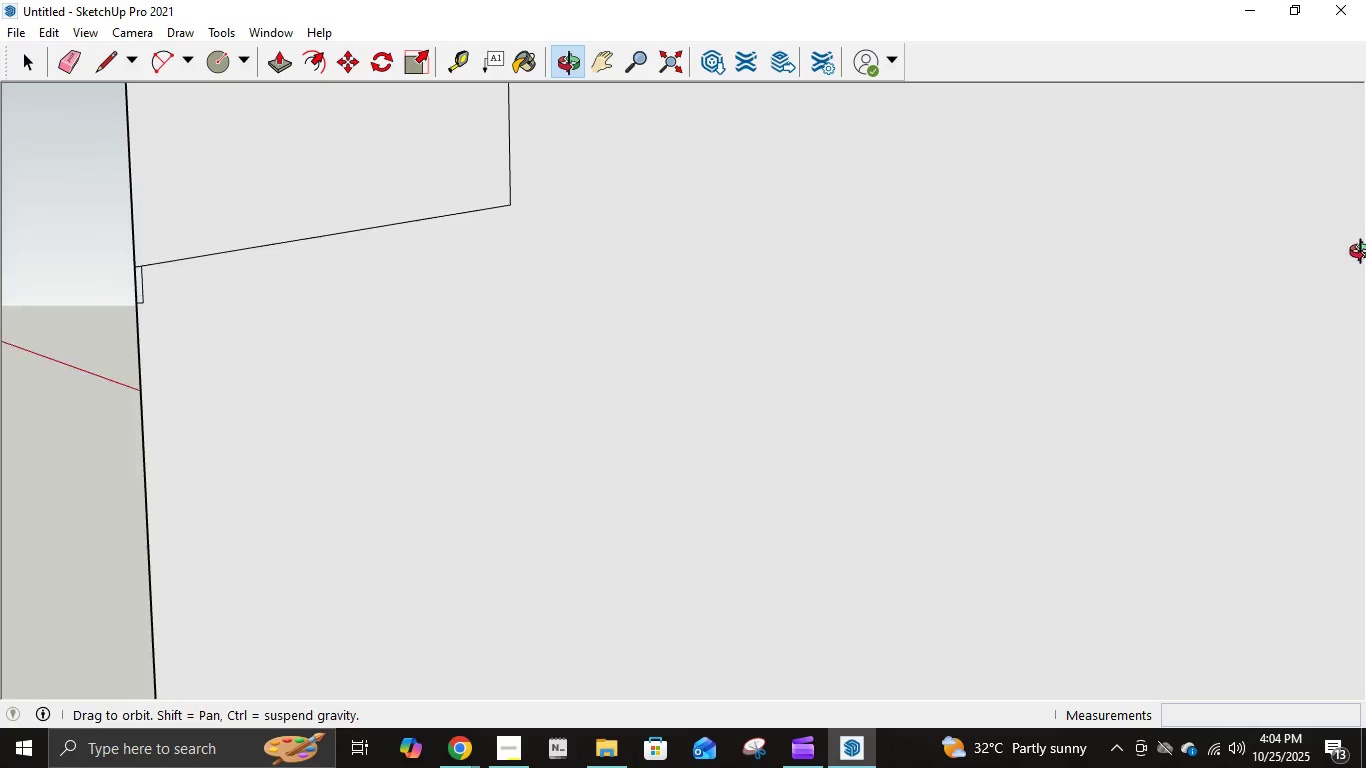 
scroll: coordinate [1219, 268], scroll_direction: down, amount: 6.0
 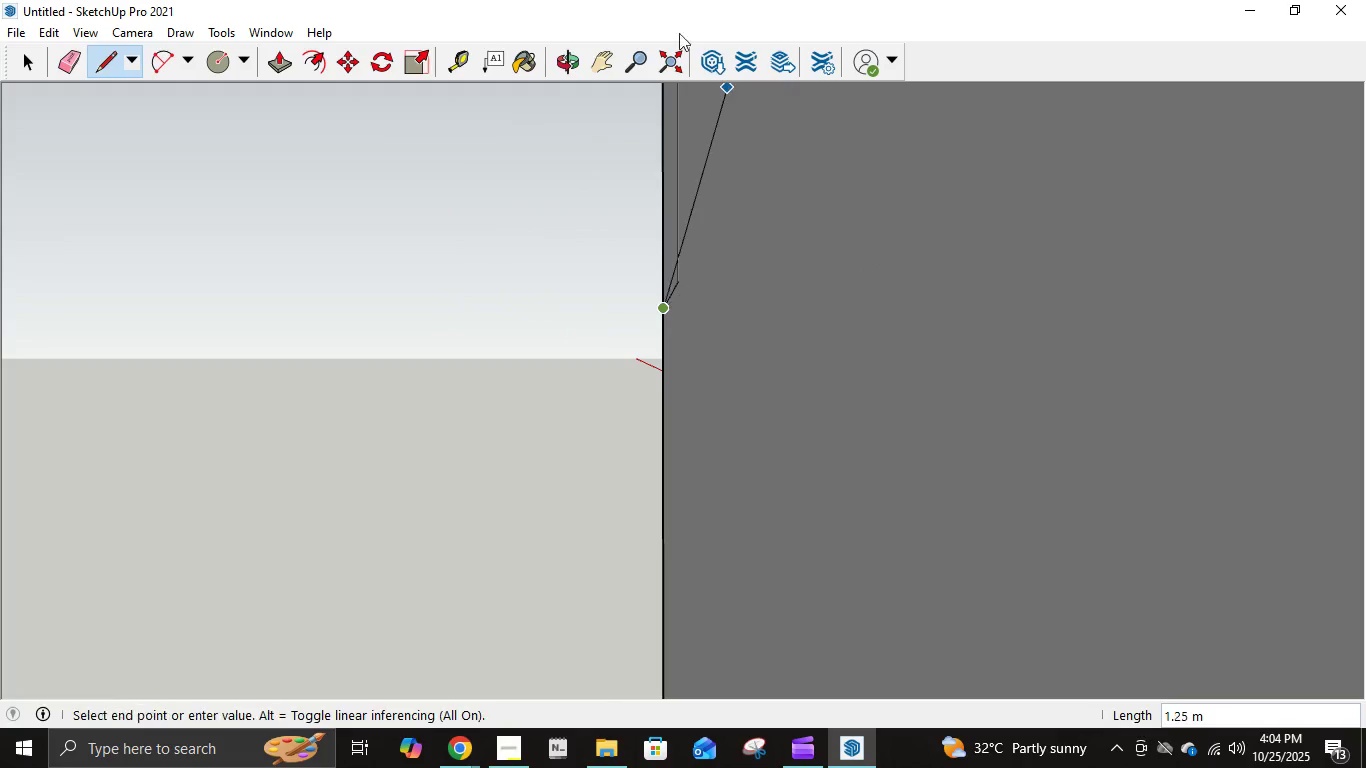 
left_click([600, 59])
 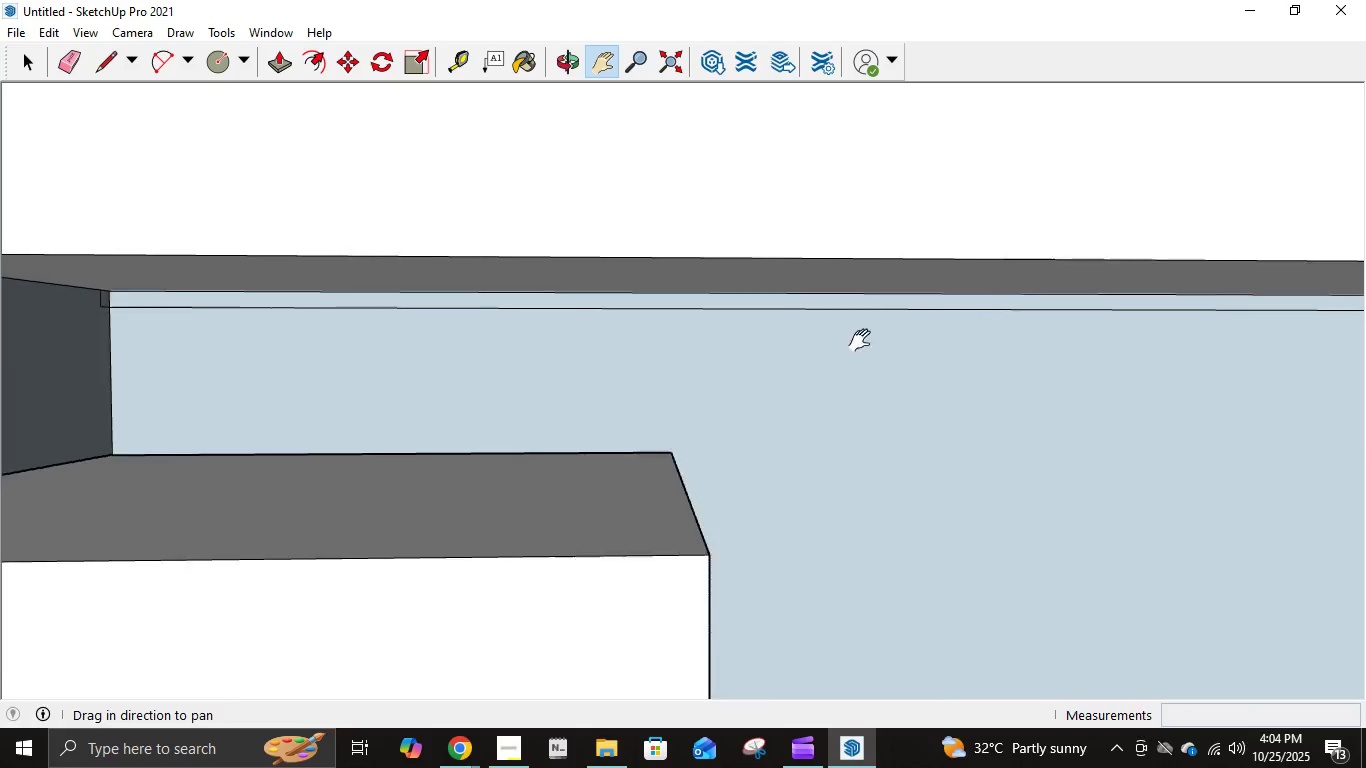 
scroll: coordinate [1227, 295], scroll_direction: up, amount: 10.0
 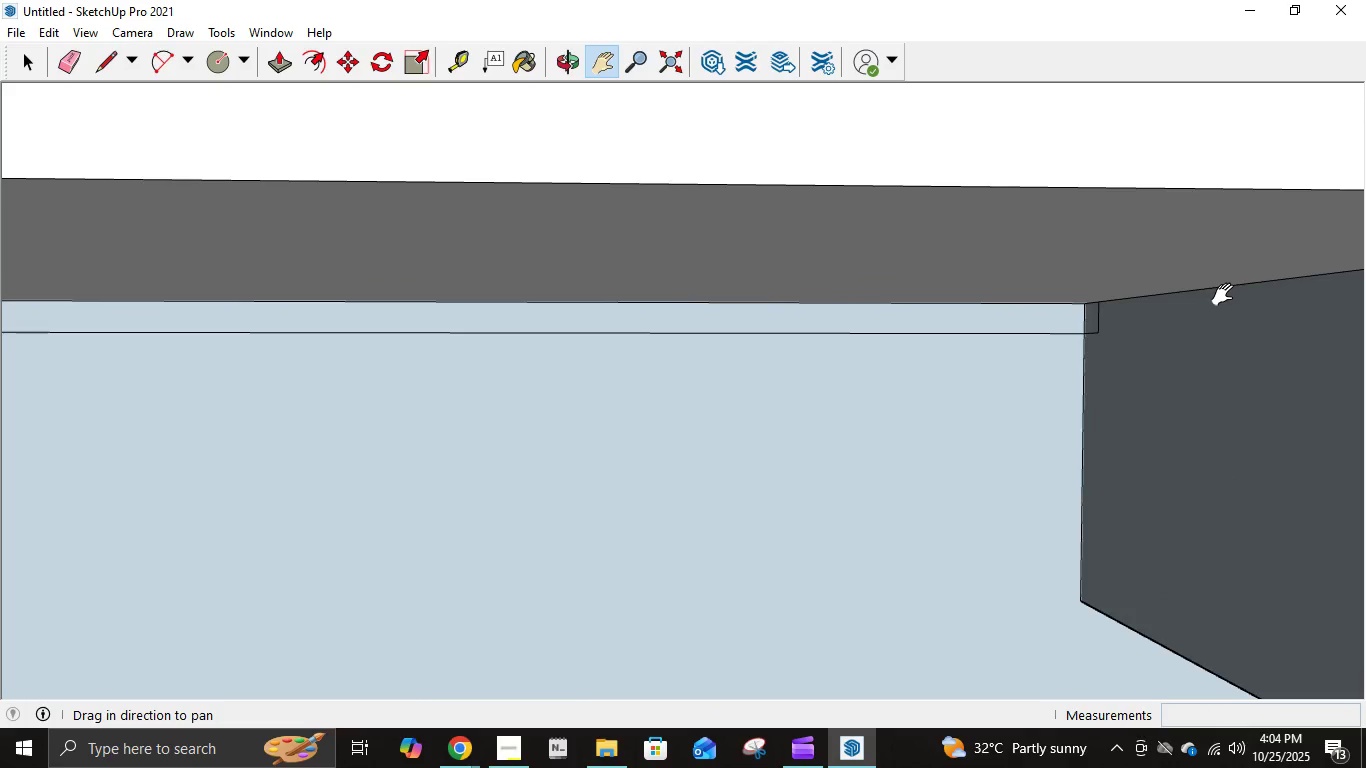 
key(L)
 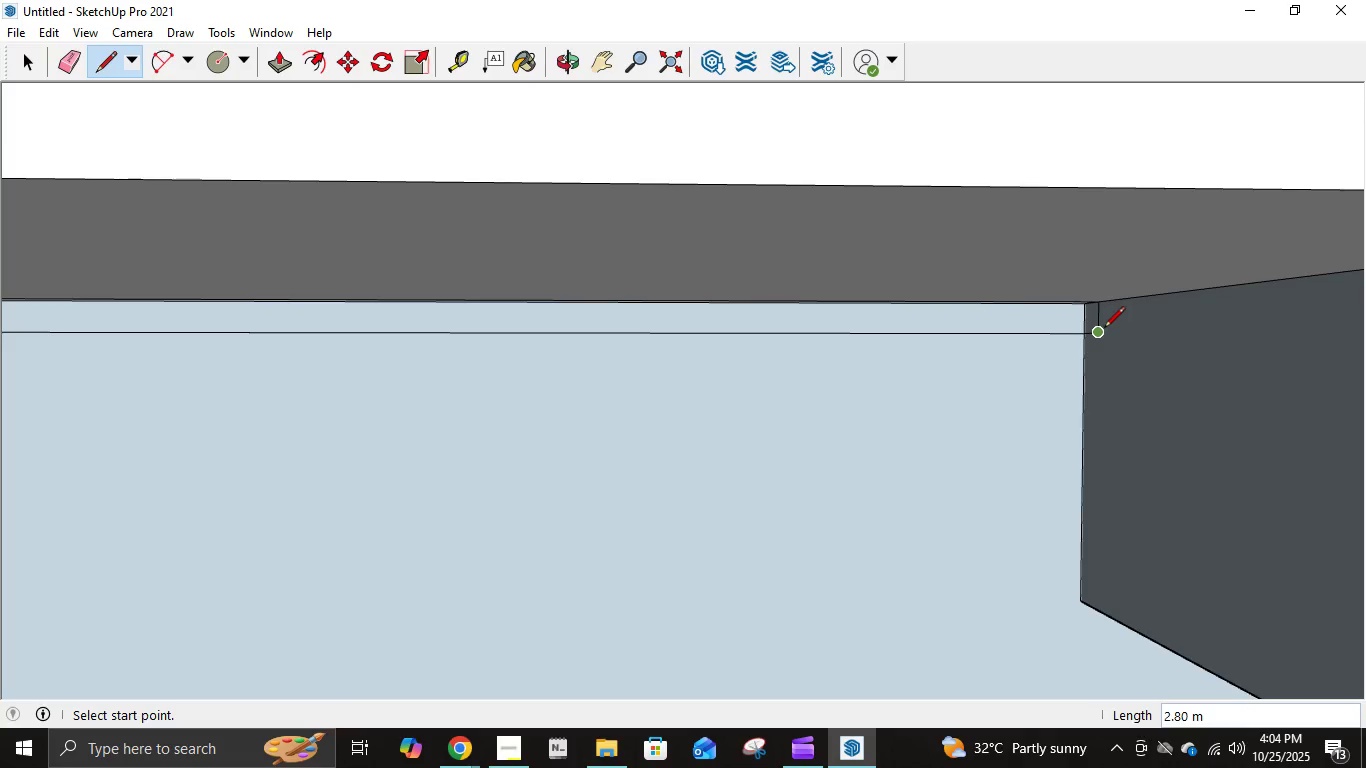 
scroll: coordinate [1105, 350], scroll_direction: up, amount: 8.0
 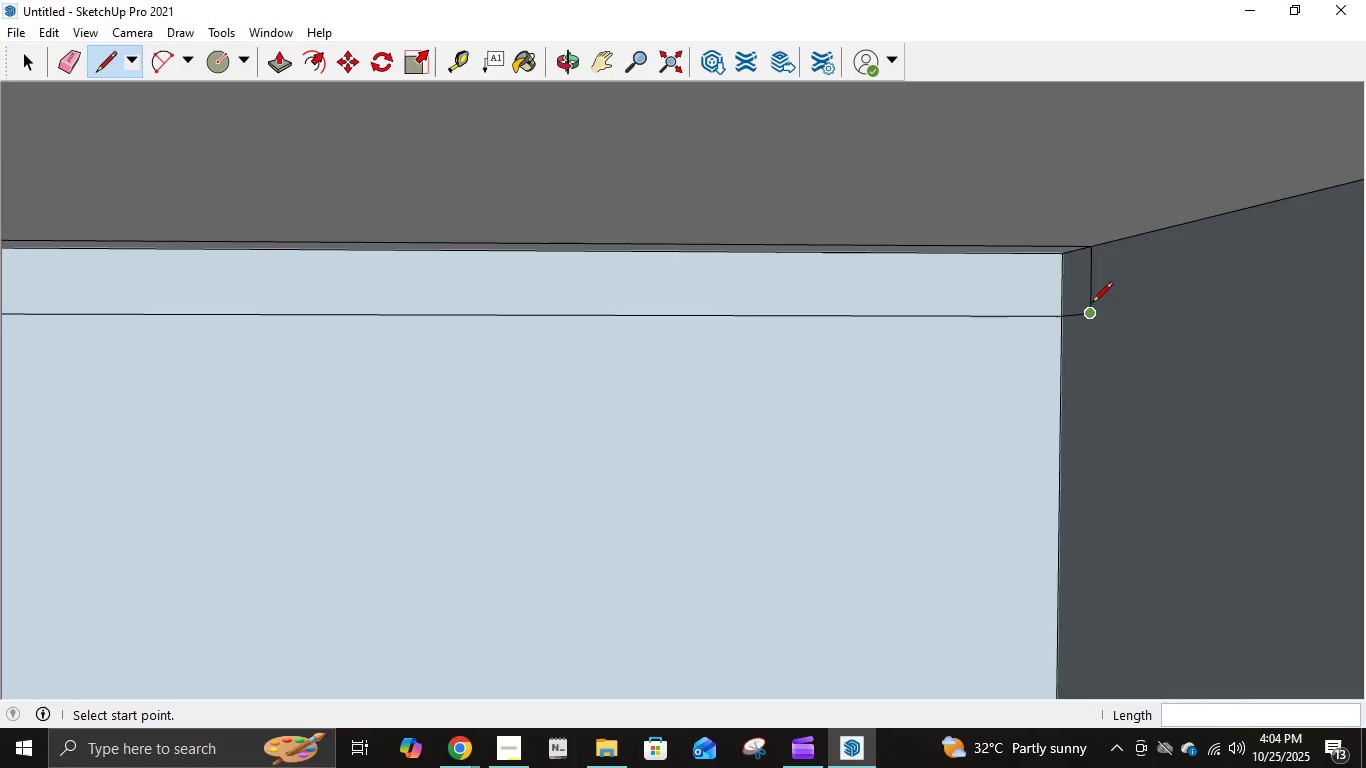 
left_click([1091, 305])
 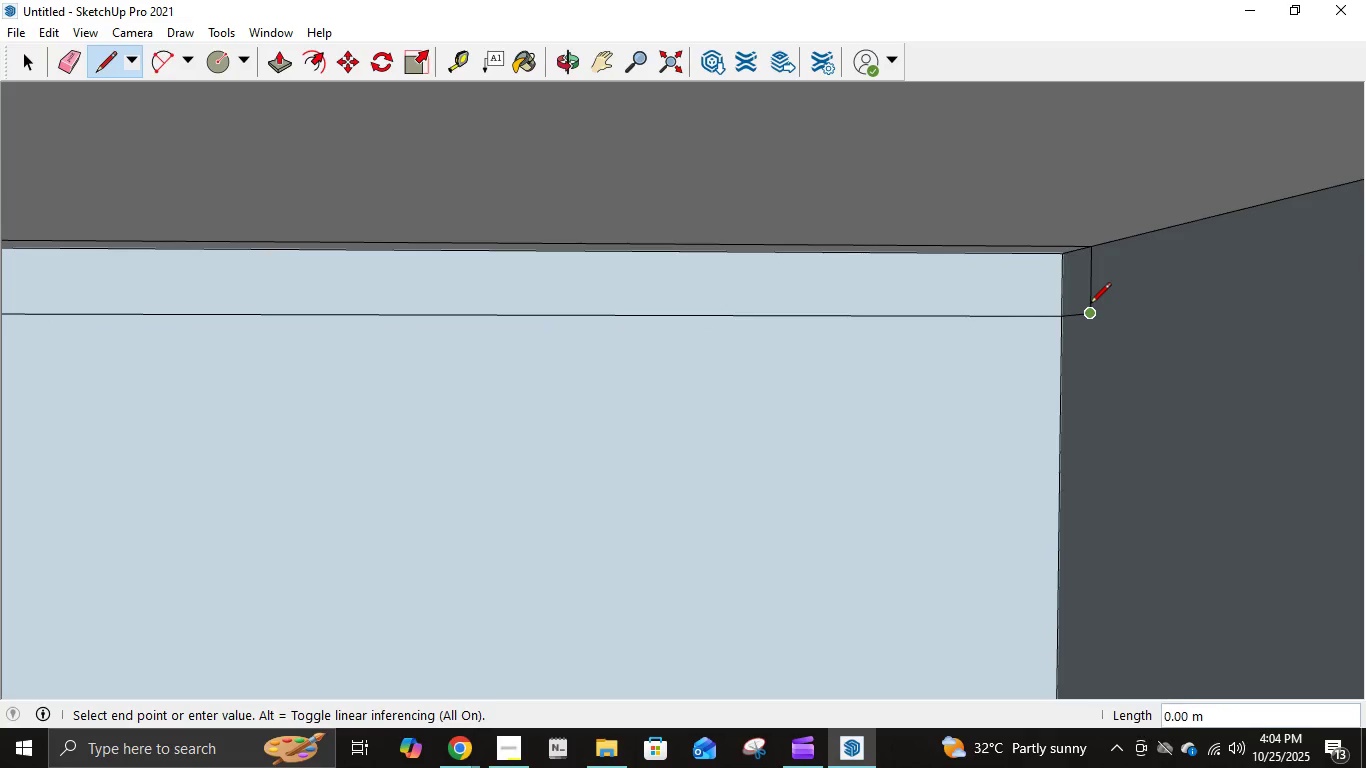 
scroll: coordinate [1090, 309], scroll_direction: down, amount: 22.0
 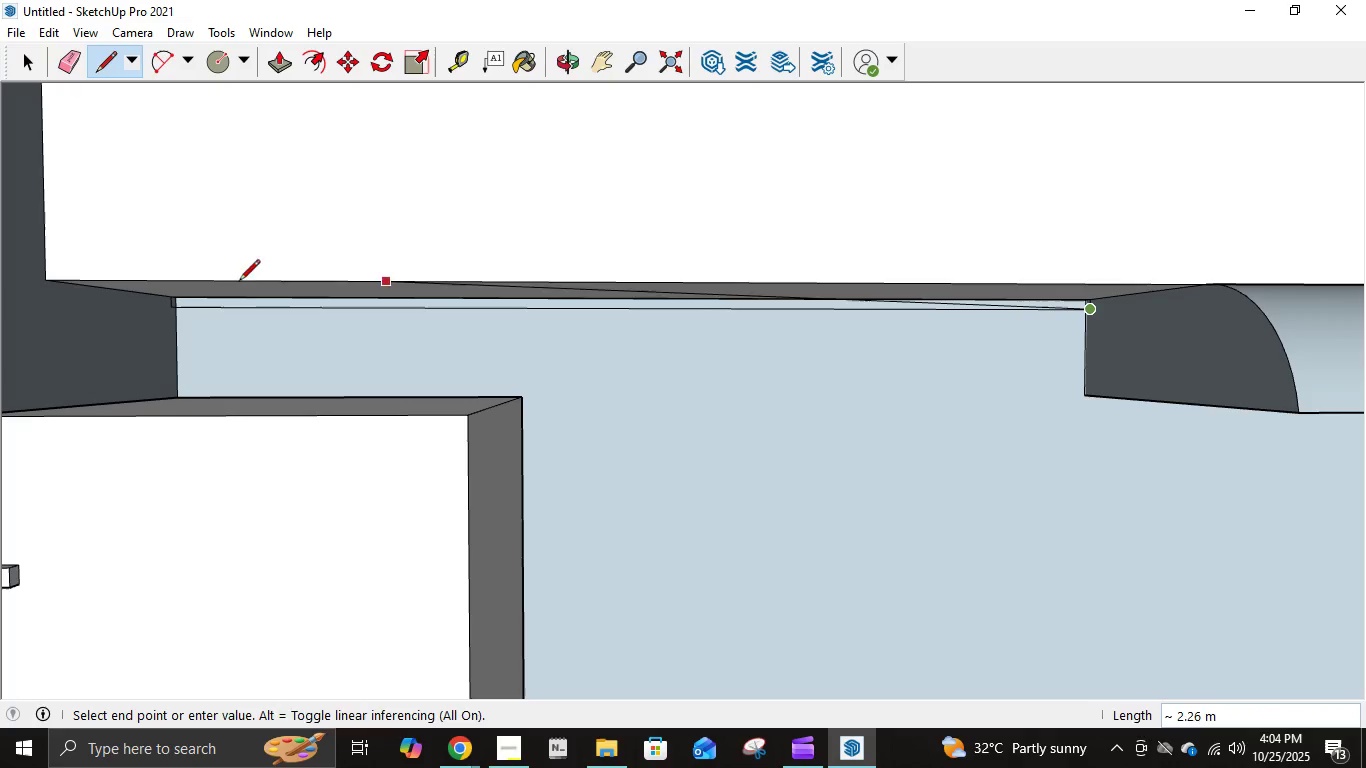 
scroll: coordinate [170, 311], scroll_direction: up, amount: 11.0
 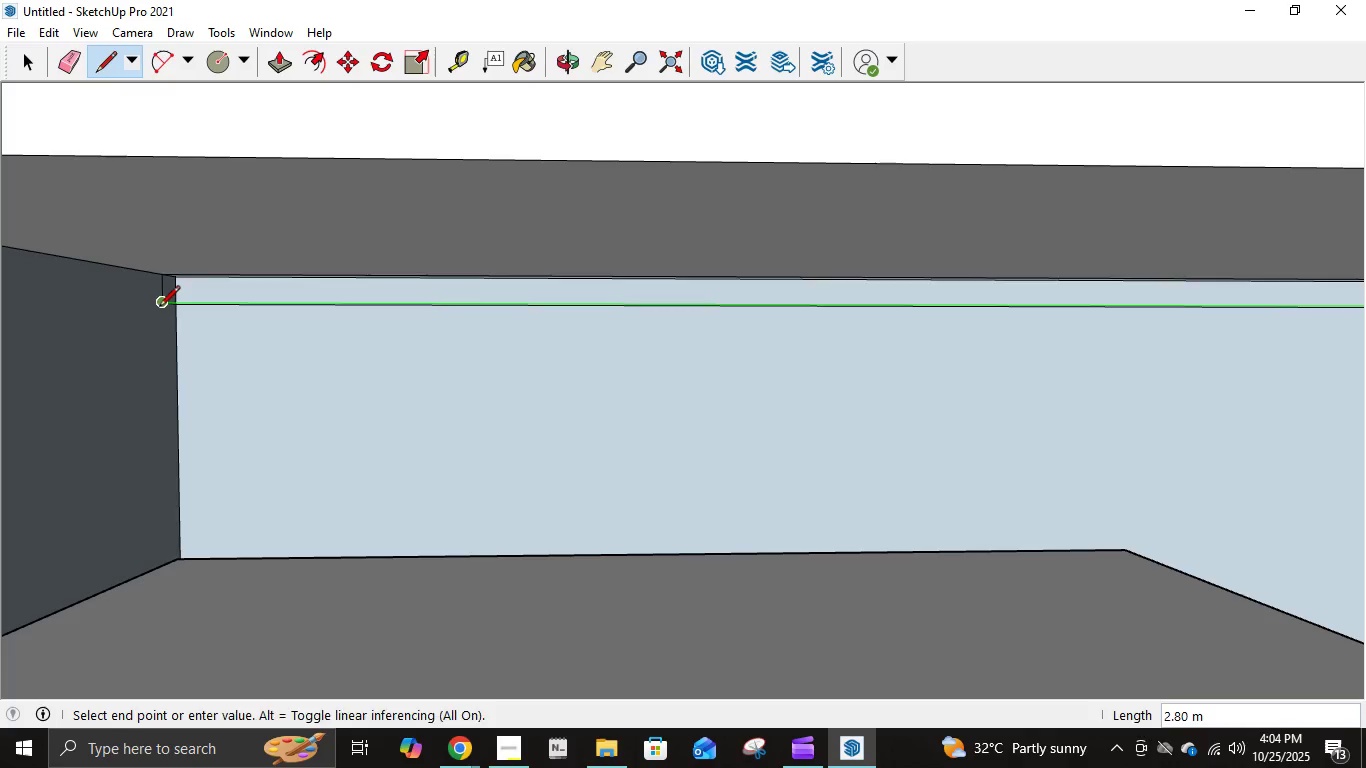 
left_click([159, 308])
 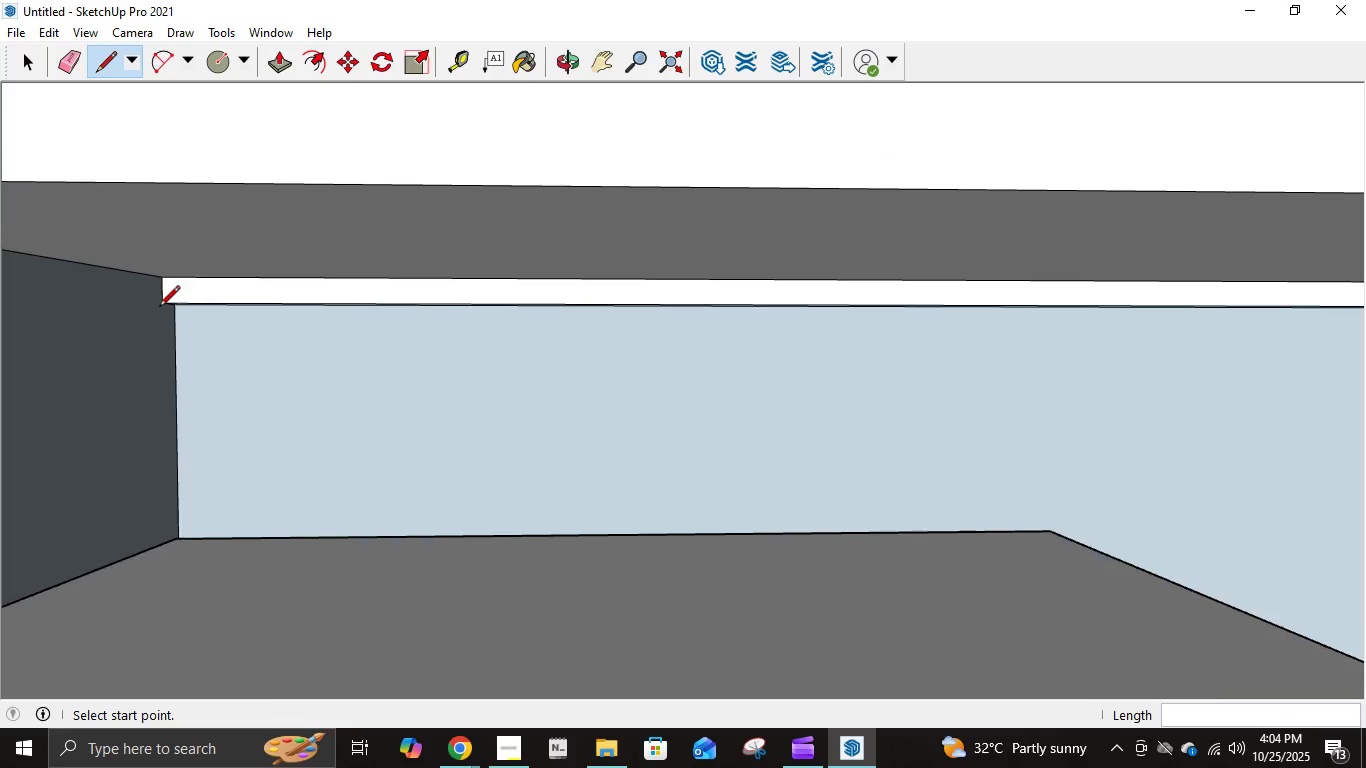 
scroll: coordinate [1132, 349], scroll_direction: down, amount: 10.0
 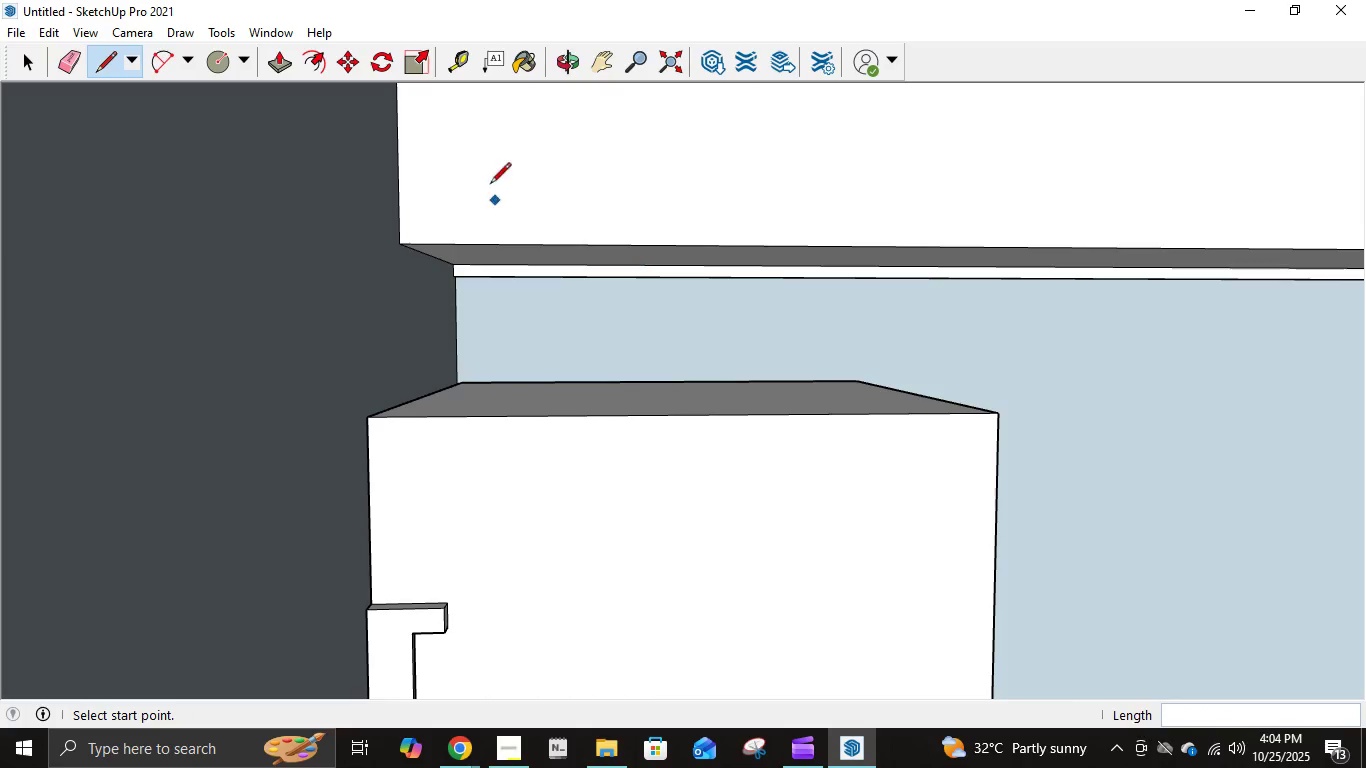 
left_click([595, 56])
 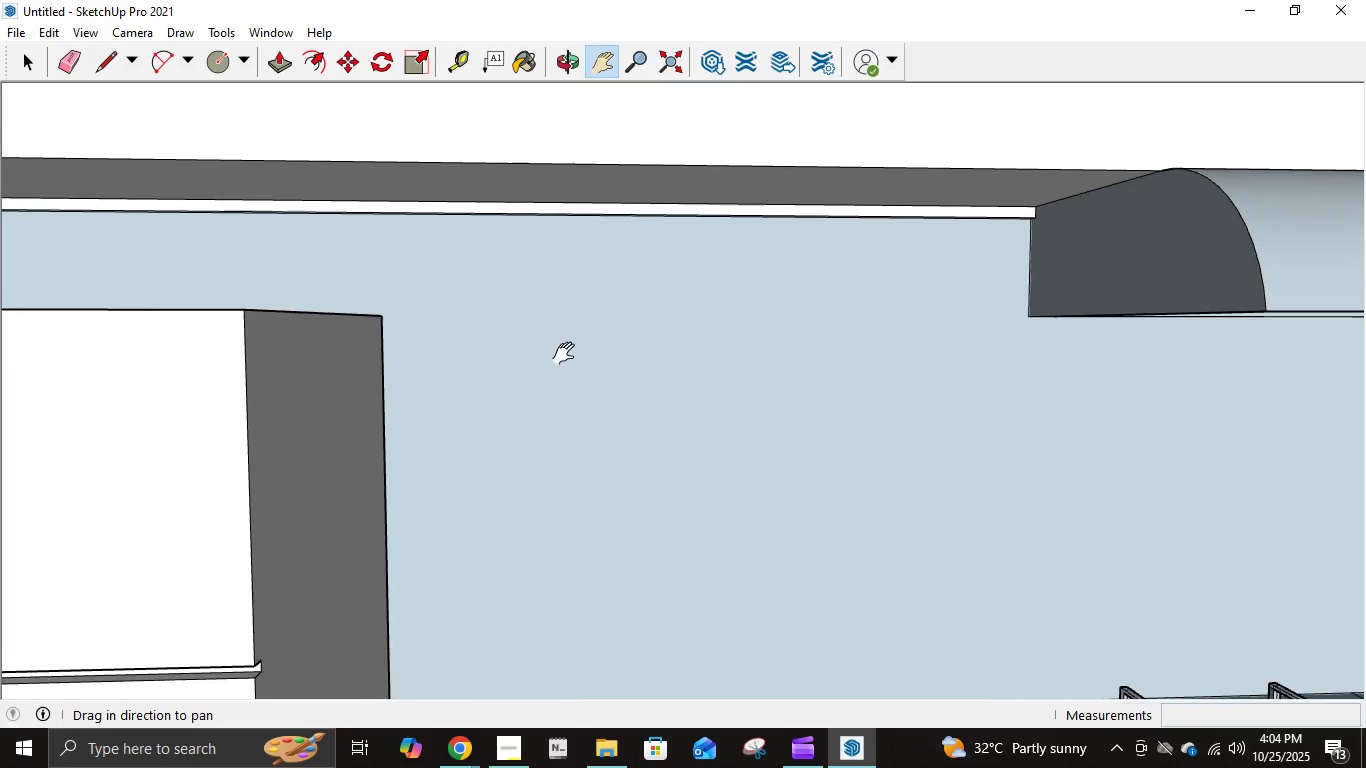 
scroll: coordinate [934, 327], scroll_direction: down, amount: 4.0
 